 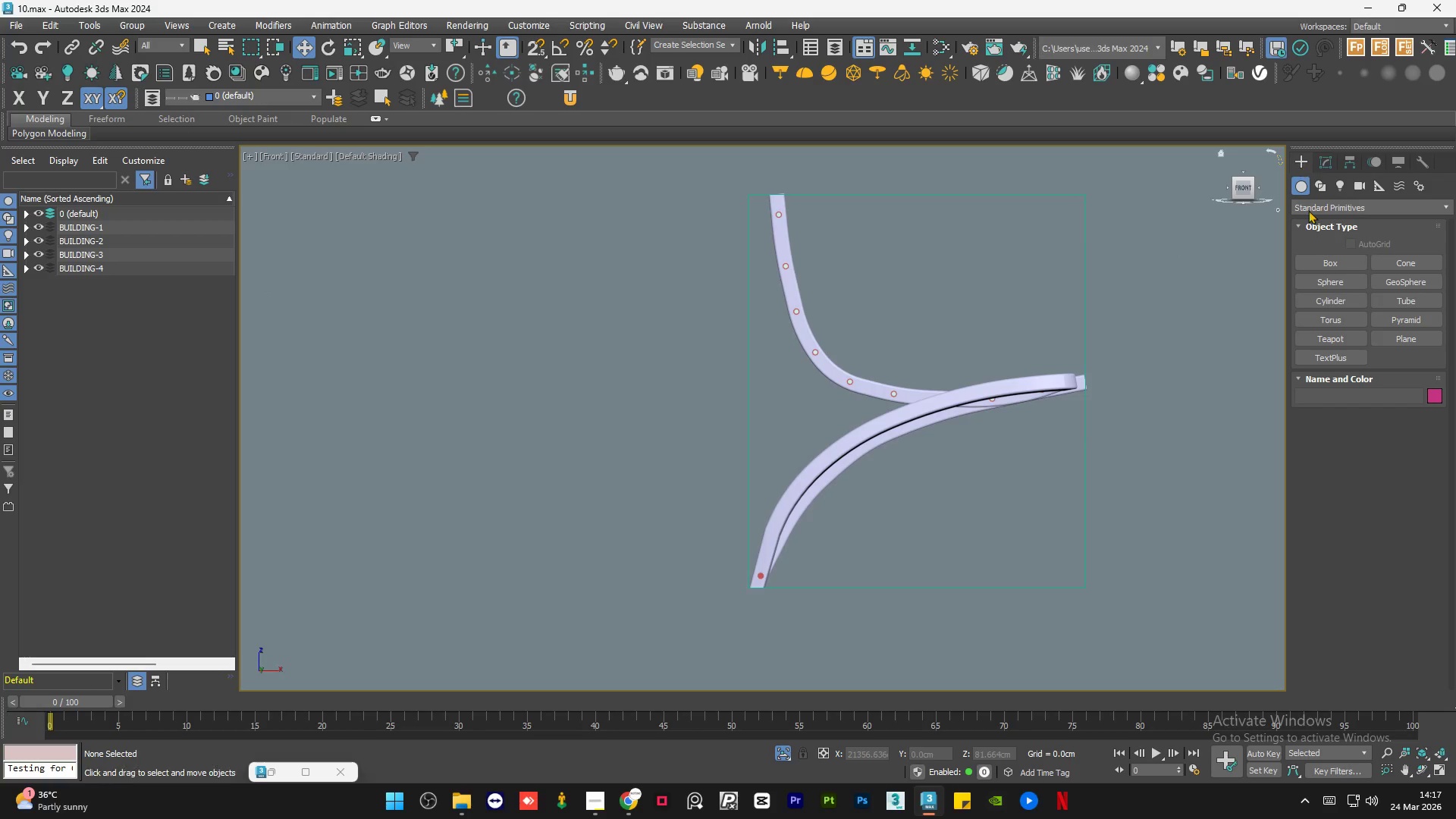 
left_click([1347, 263])
 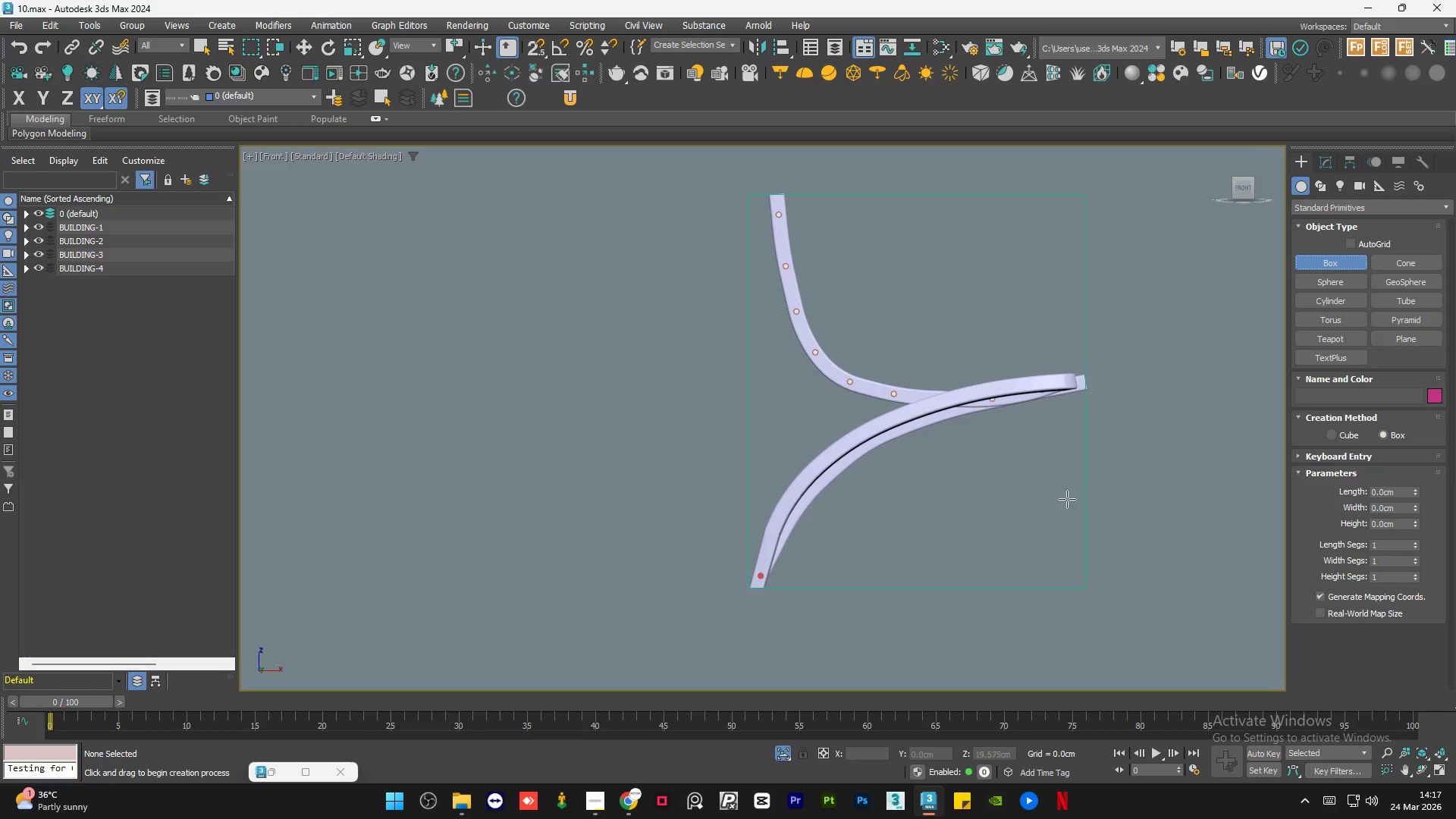 
scroll: coordinate [1046, 562], scroll_direction: up, amount: 1.0
 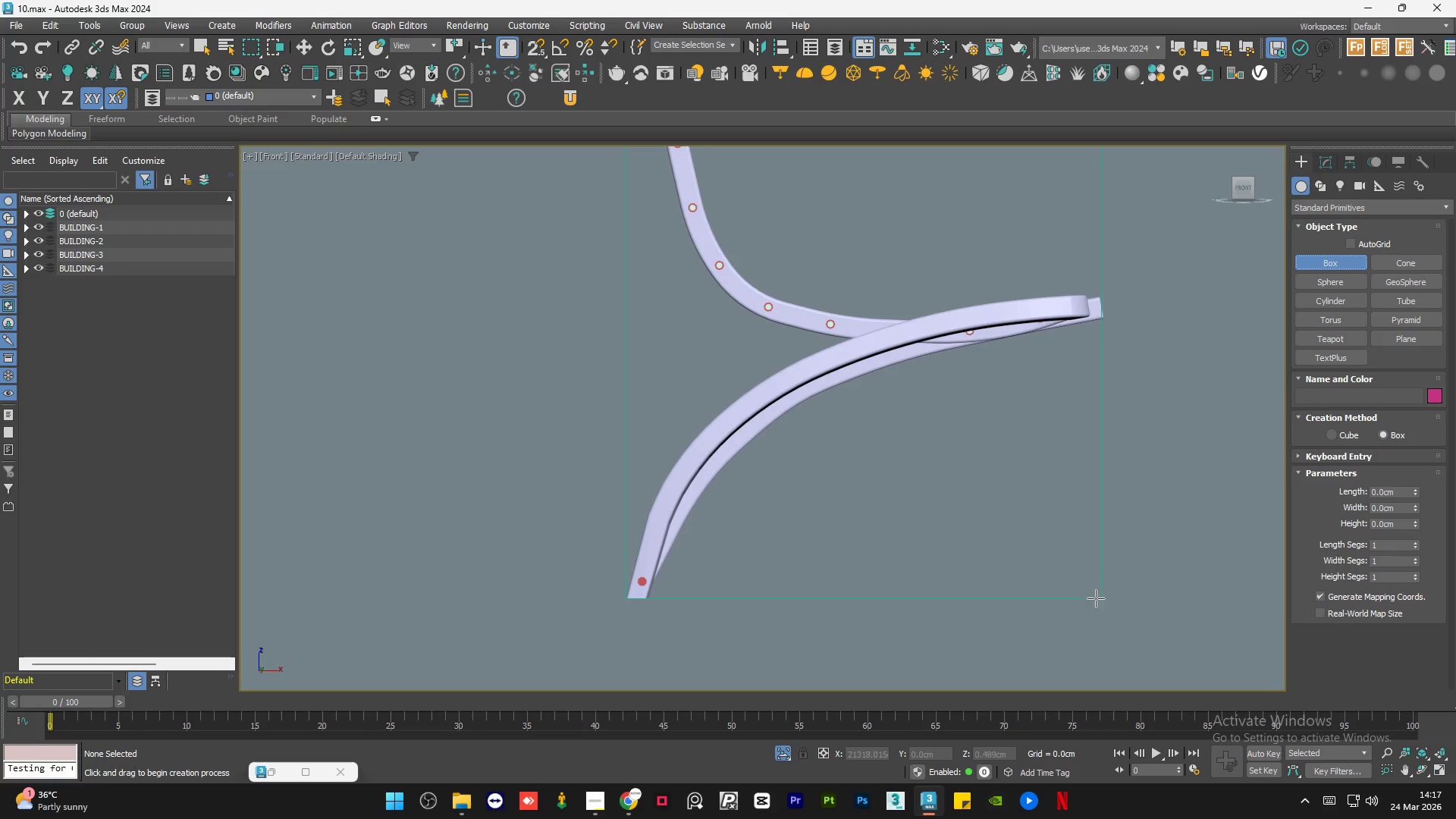 
left_click_drag(start_coordinate=[1097, 599], to_coordinate=[1066, 322])
 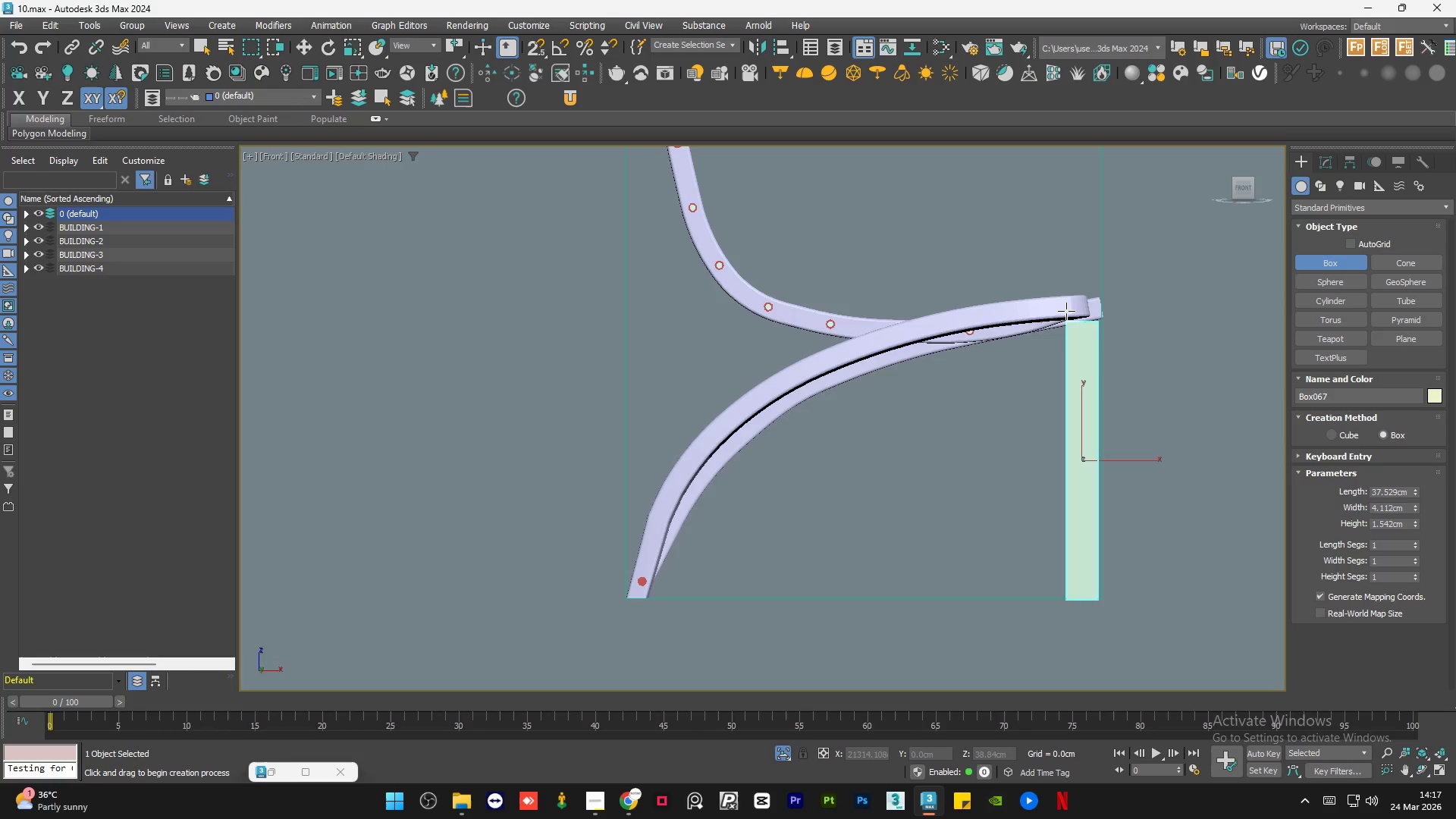 
left_click([1066, 311])
 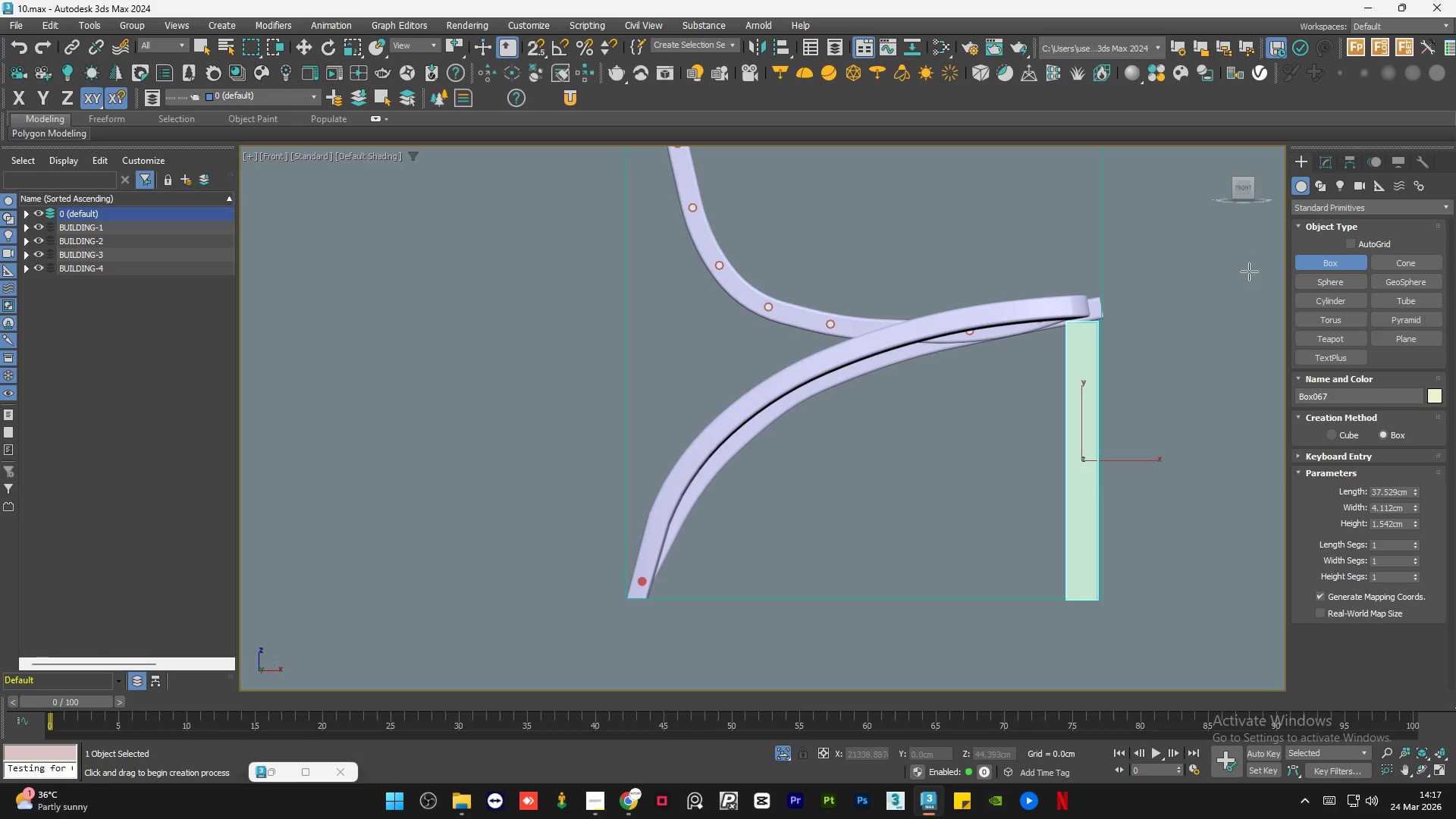 
key(Q)
 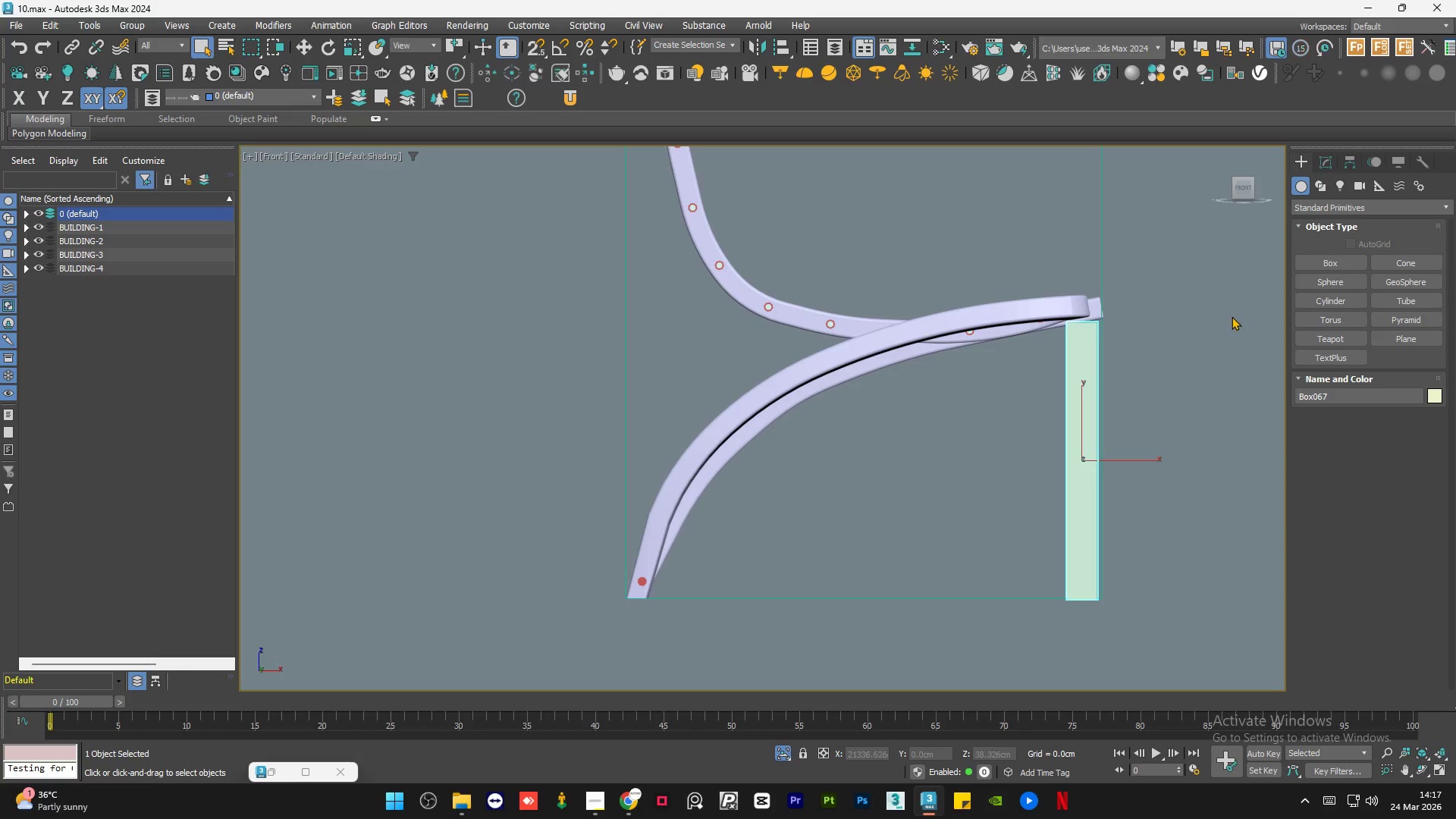 
left_click([1232, 316])
 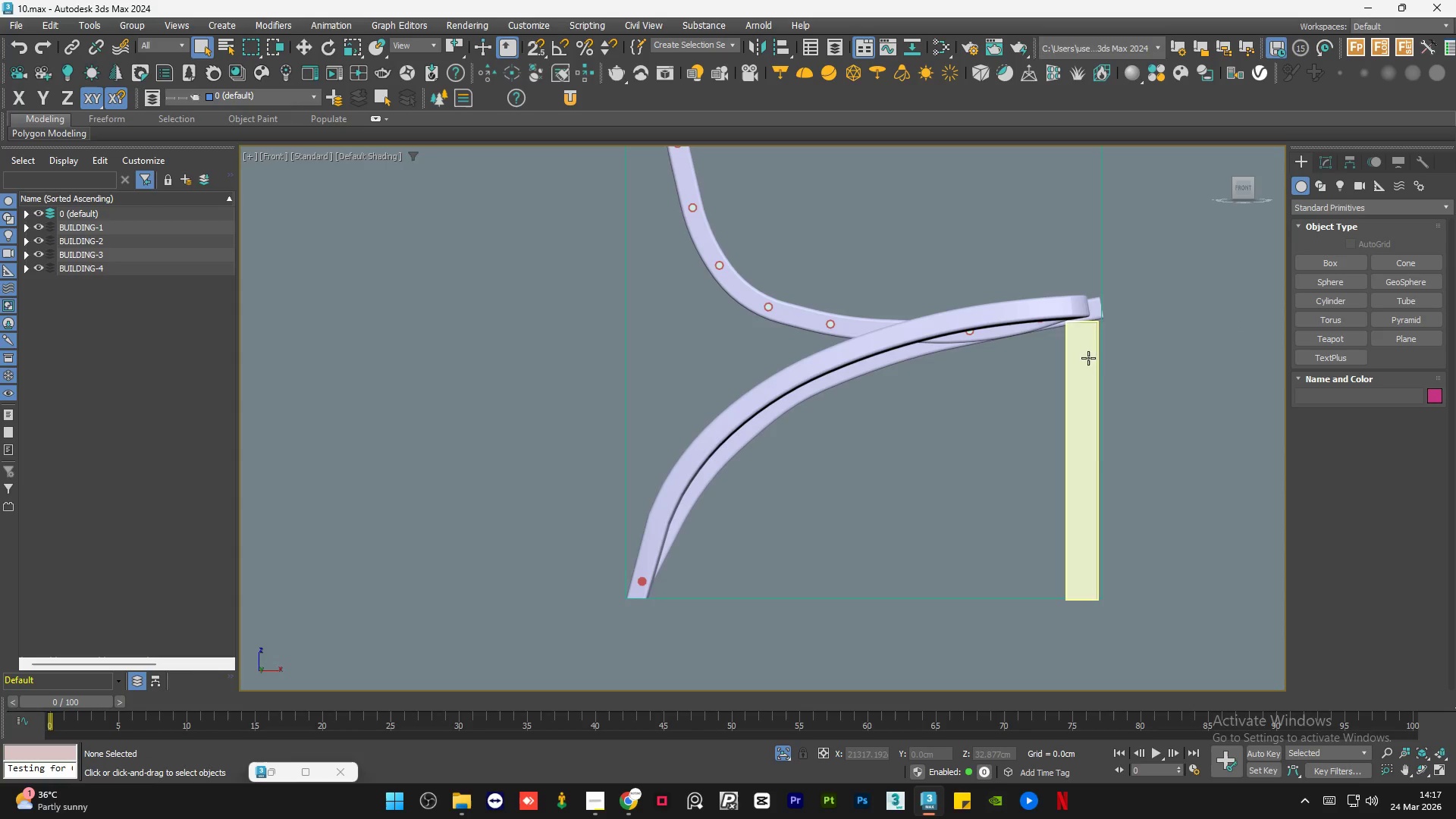 
left_click([1083, 363])
 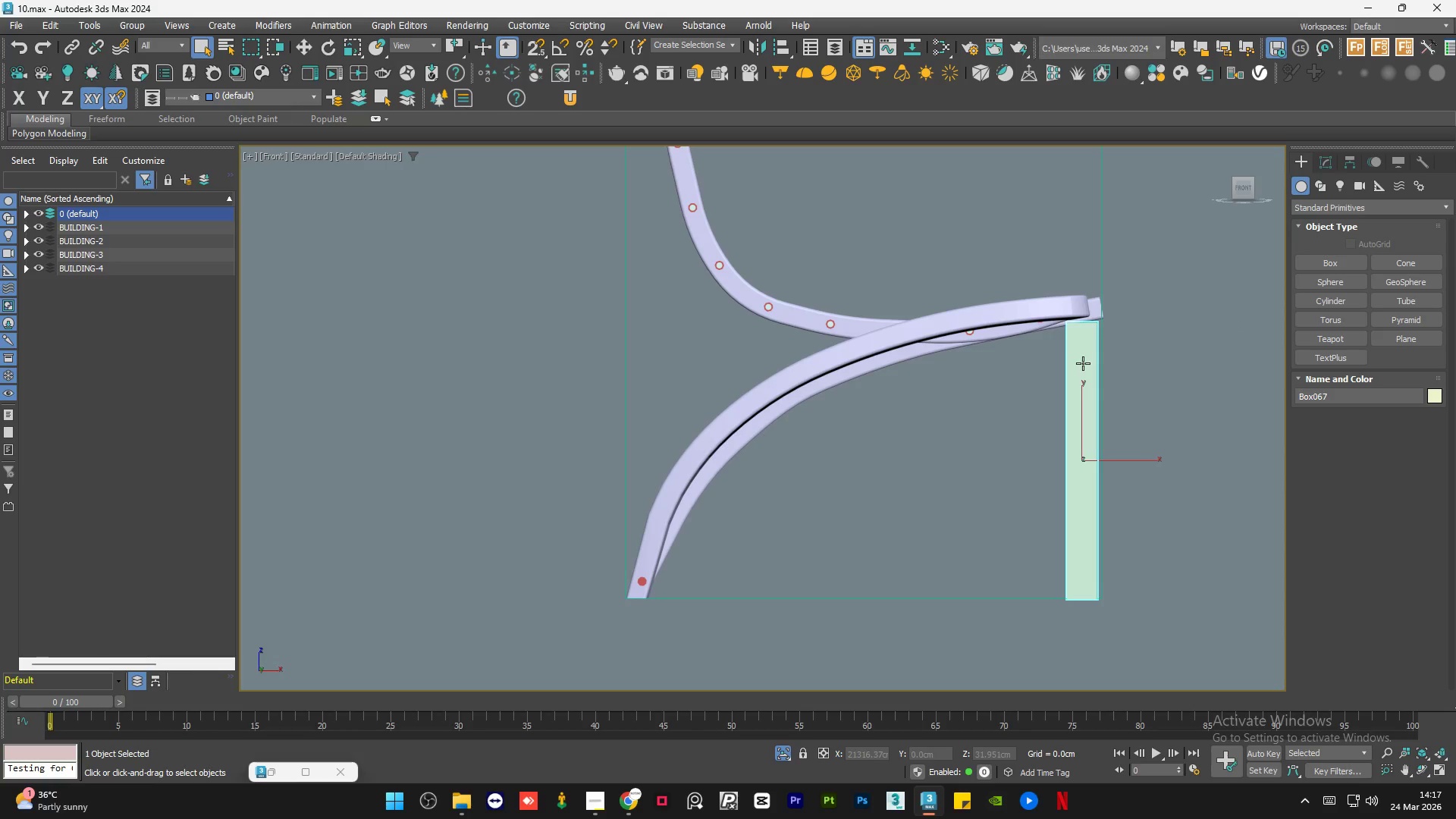 
key(Delete)
 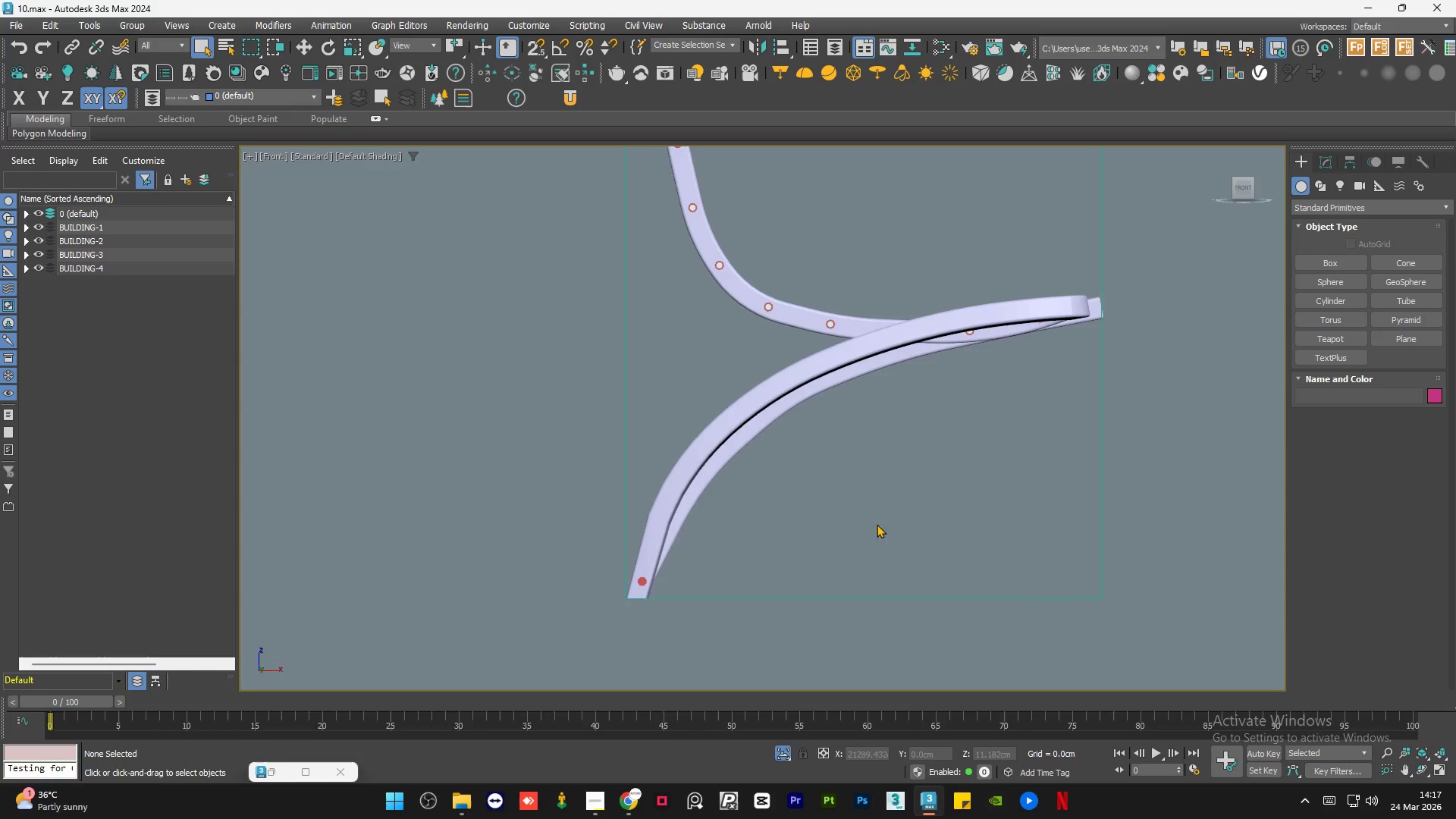 
hold_key(key=AltLeft, duration=0.61)
 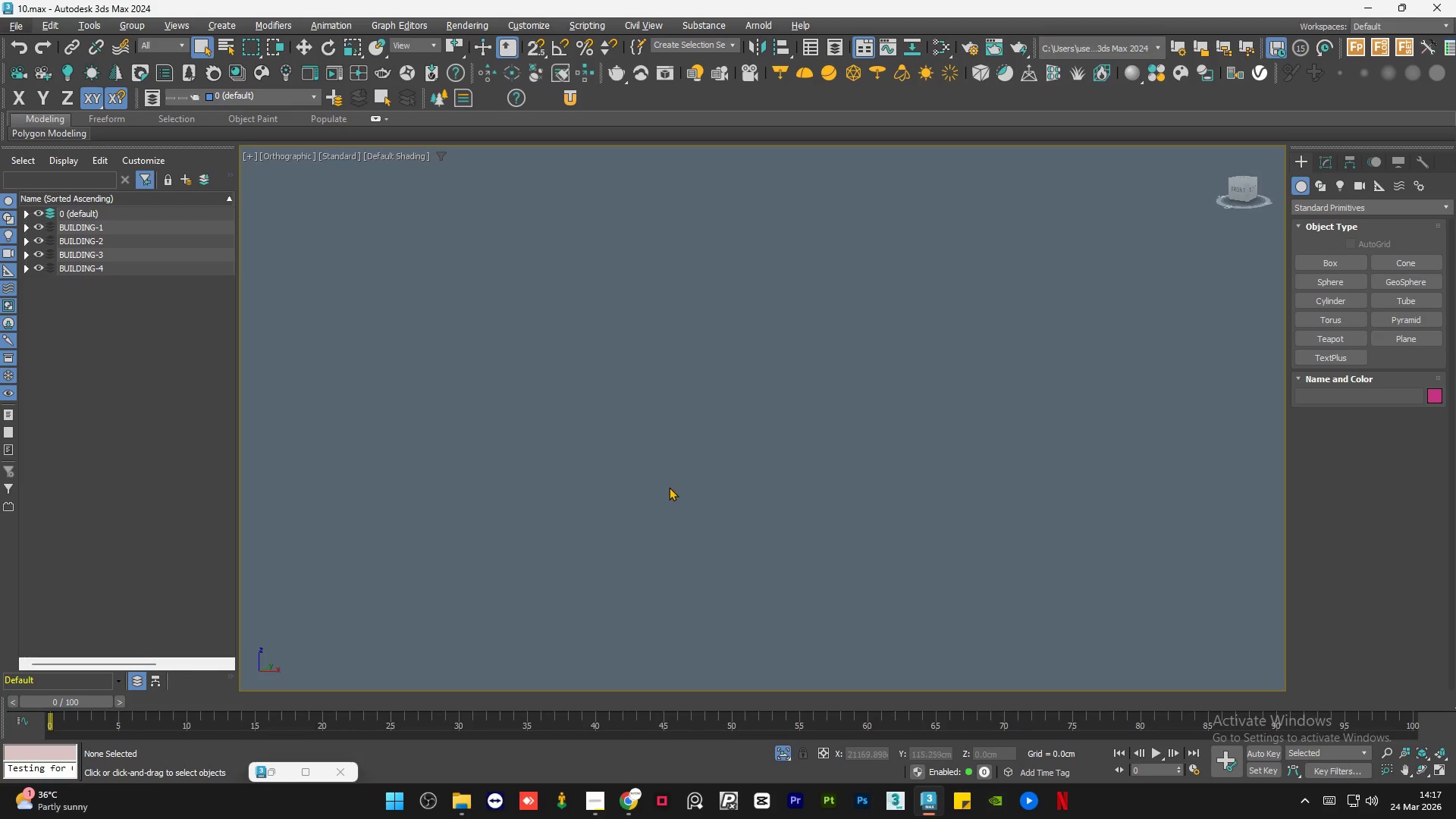 
scroll: coordinate [803, 545], scroll_direction: down, amount: 2.0
 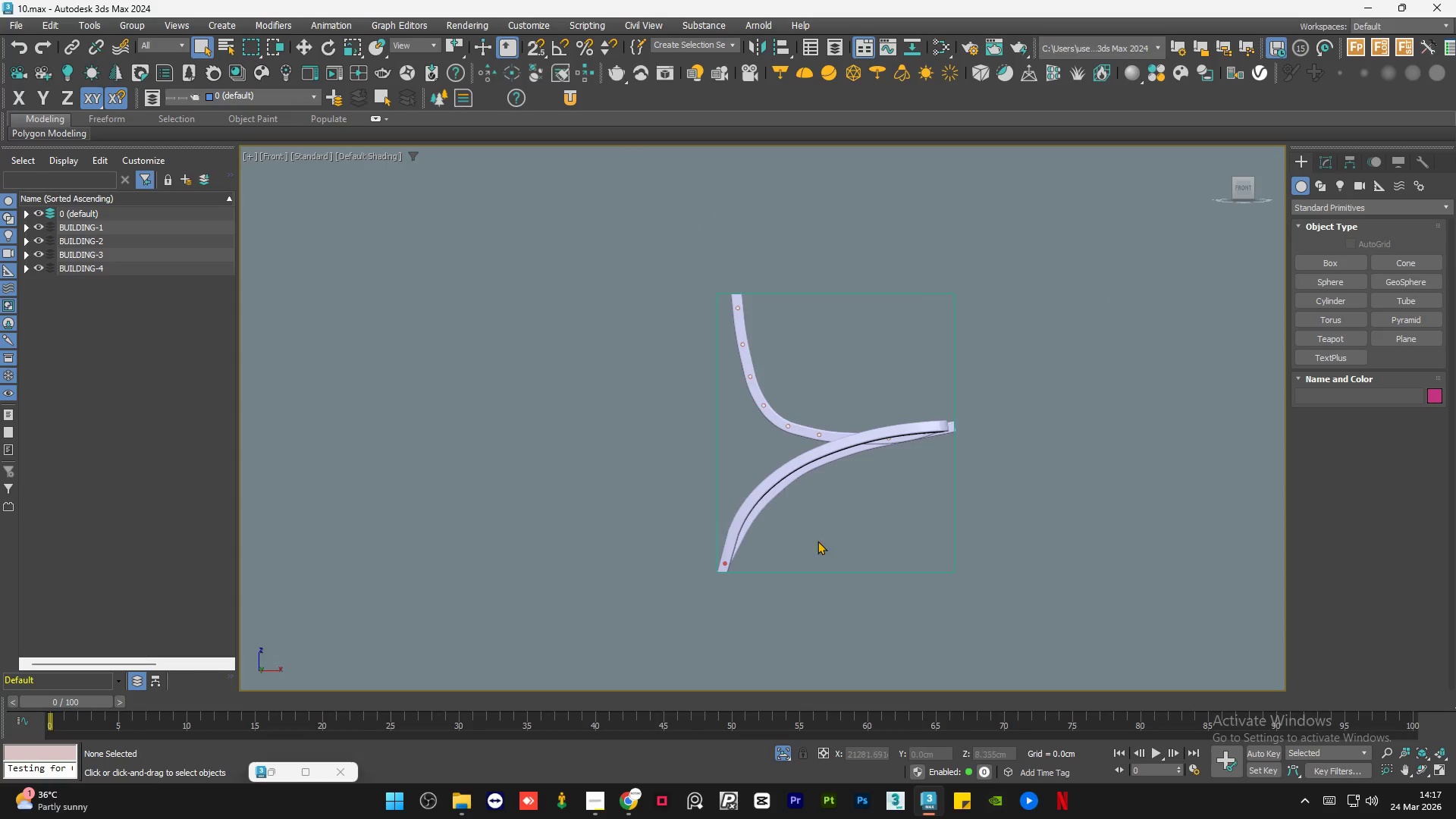 
key(Alt+AltLeft)
 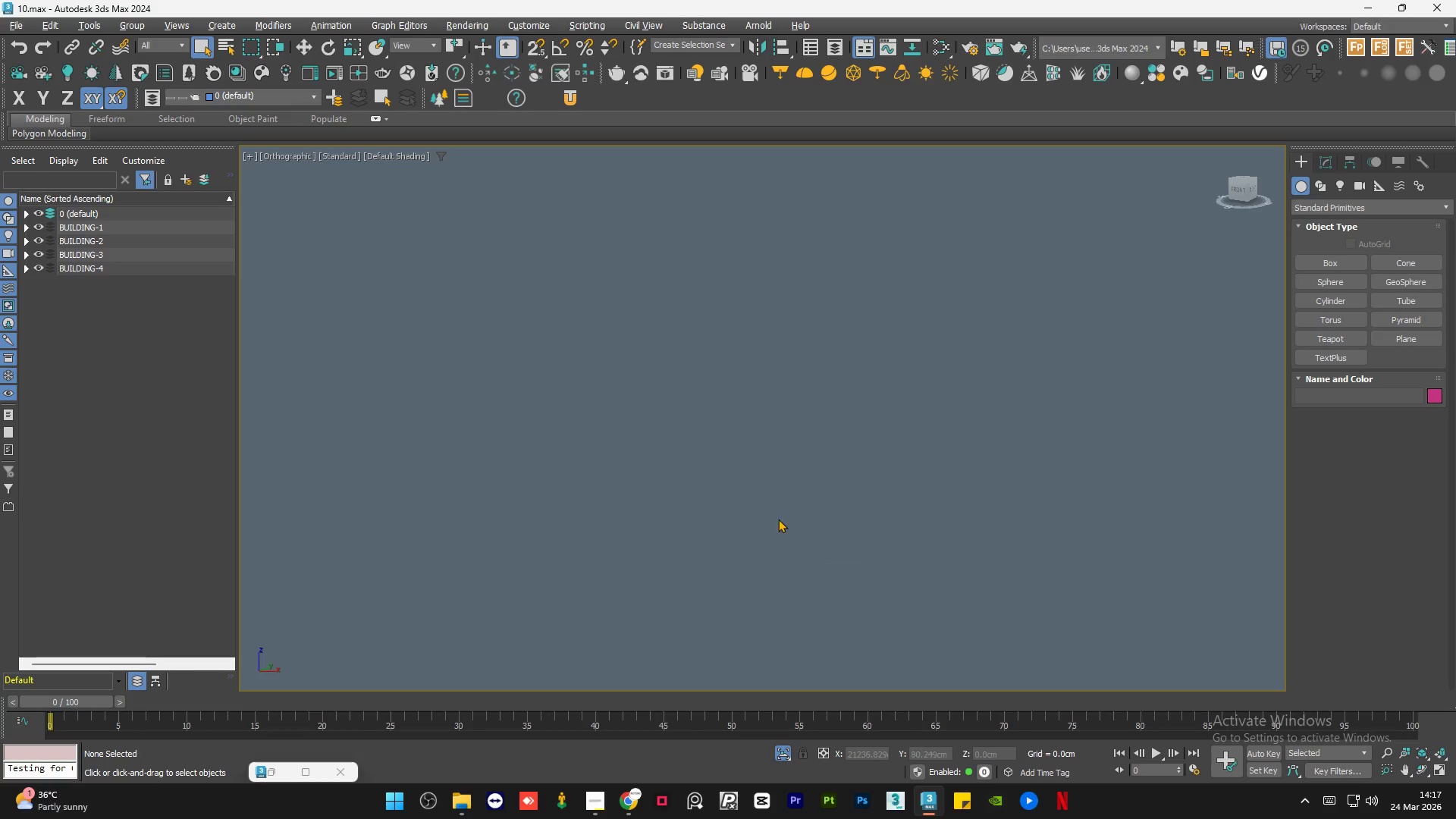 
key(Z)
 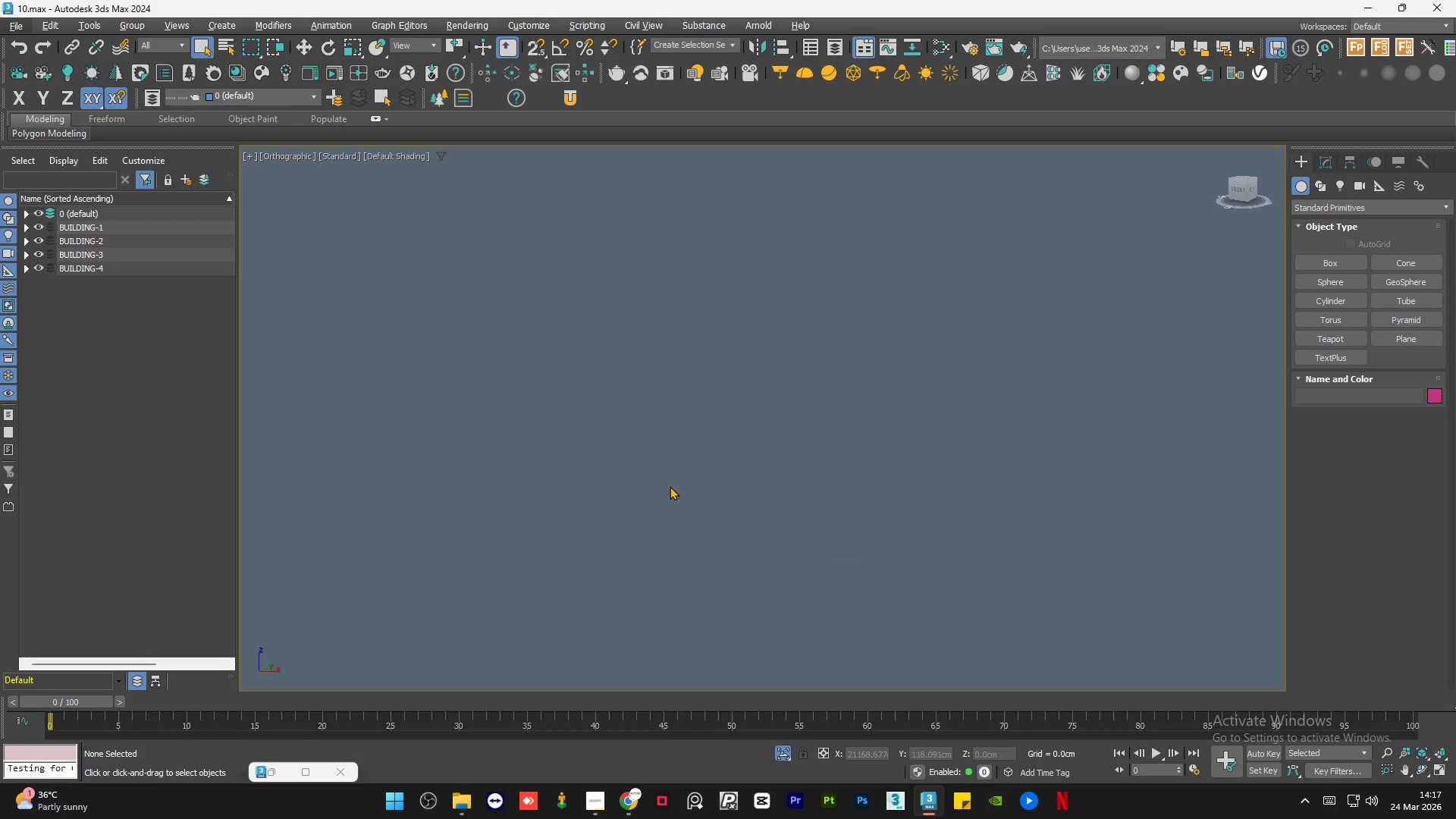 
scroll: coordinate [778, 519], scroll_direction: down, amount: 1.0
 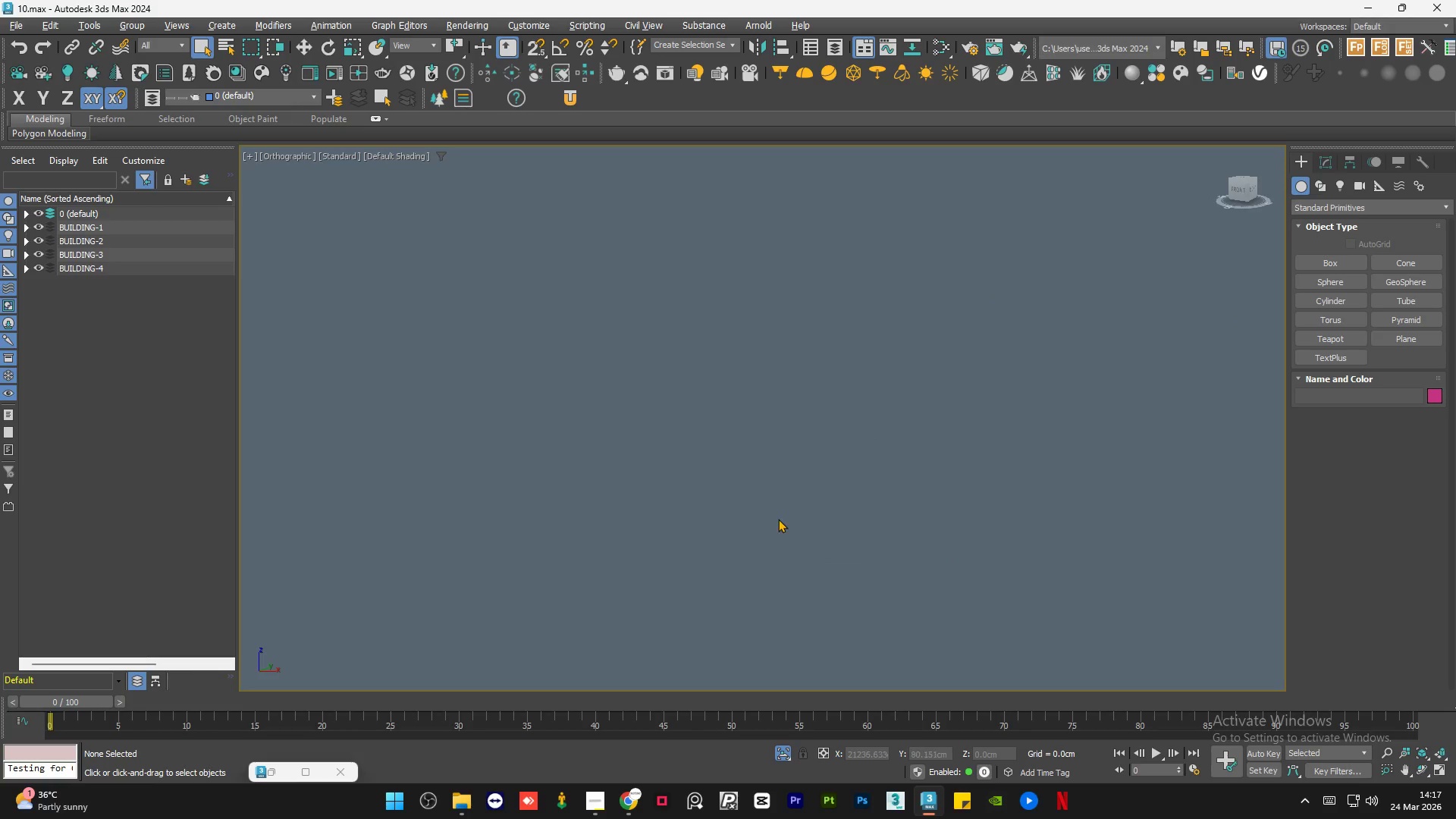 
key(Z)
 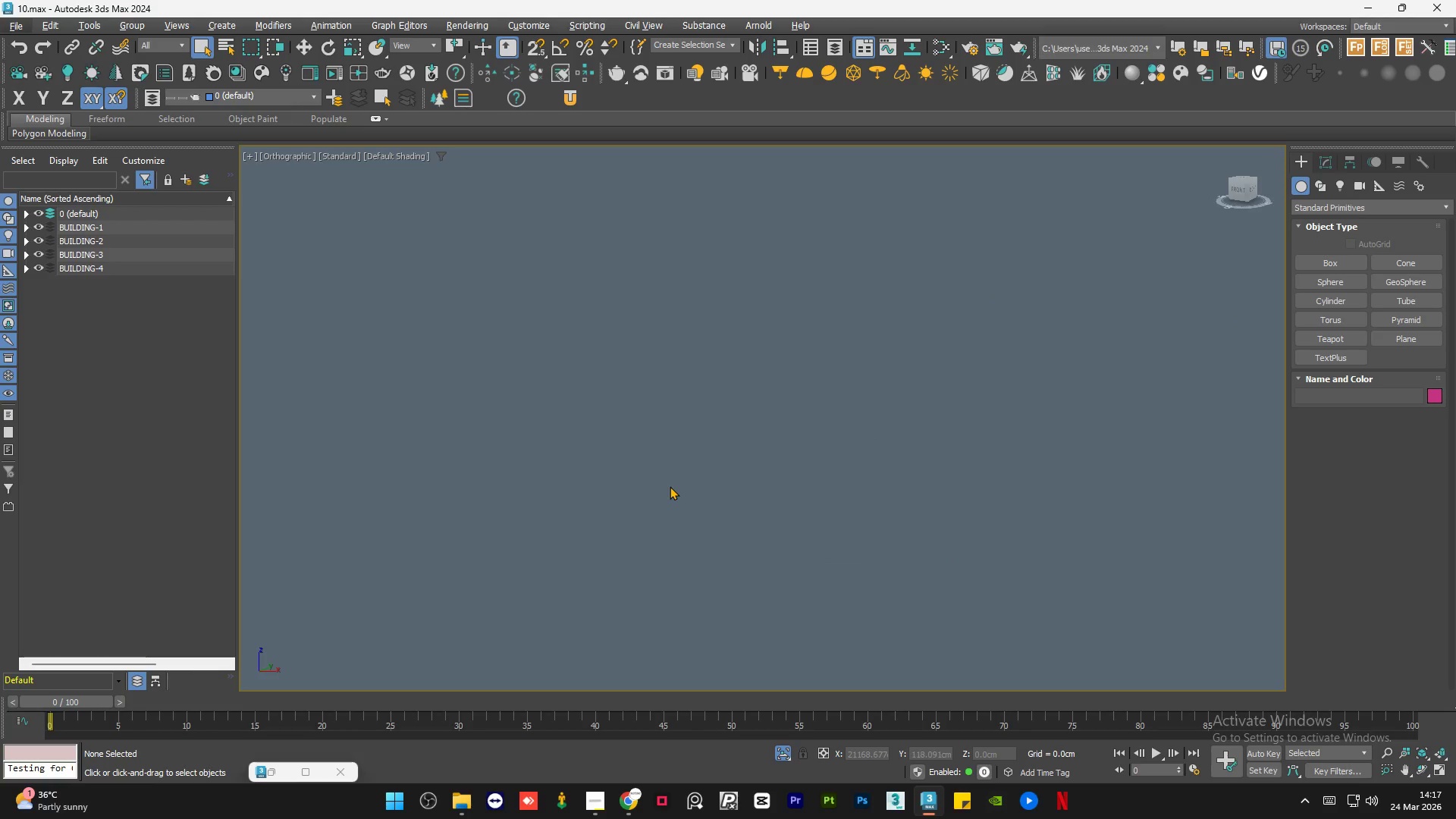 
scroll: coordinate [664, 486], scroll_direction: down, amount: 3.0
 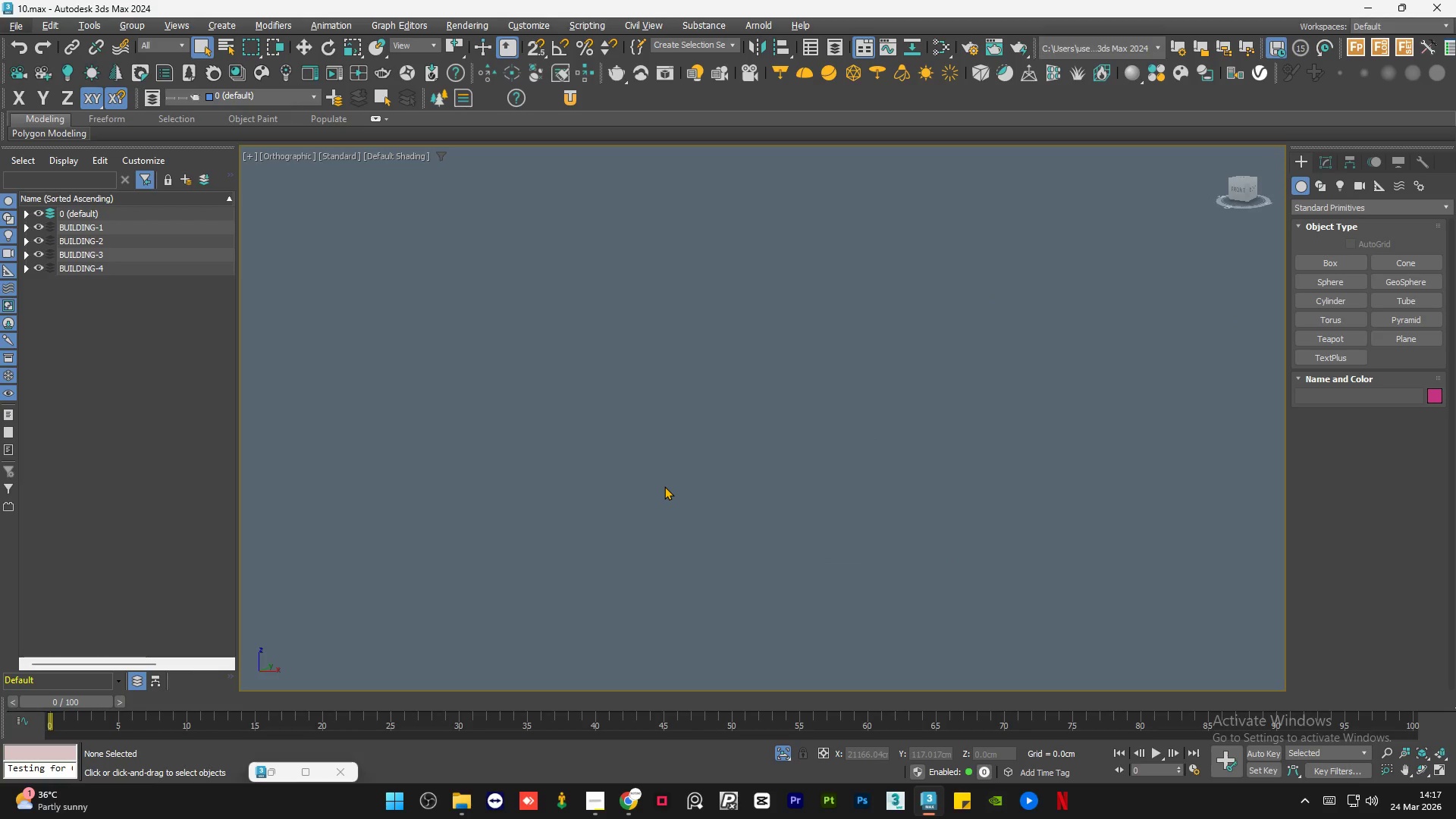 
key(Z)
 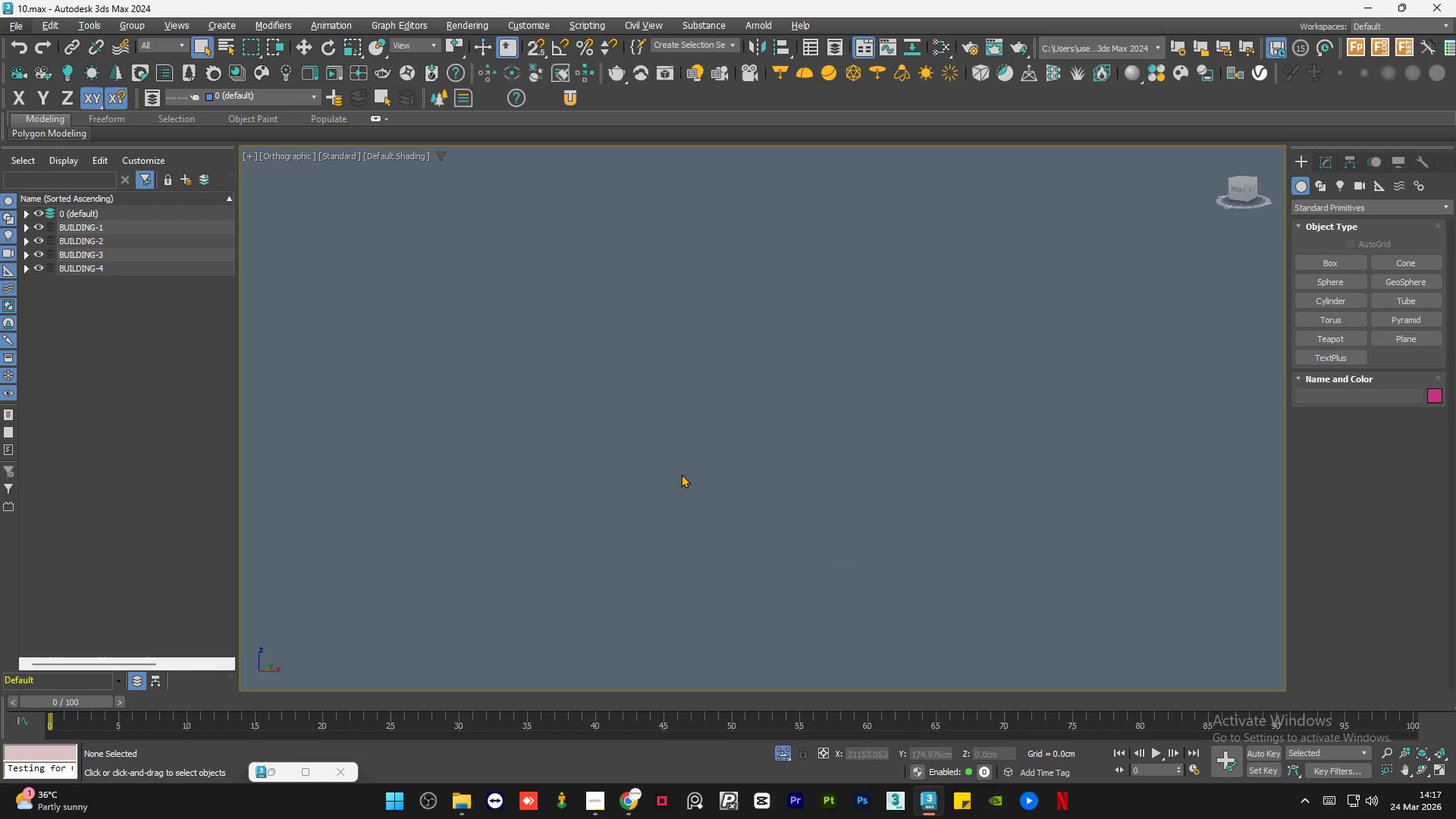 
left_click([685, 469])
 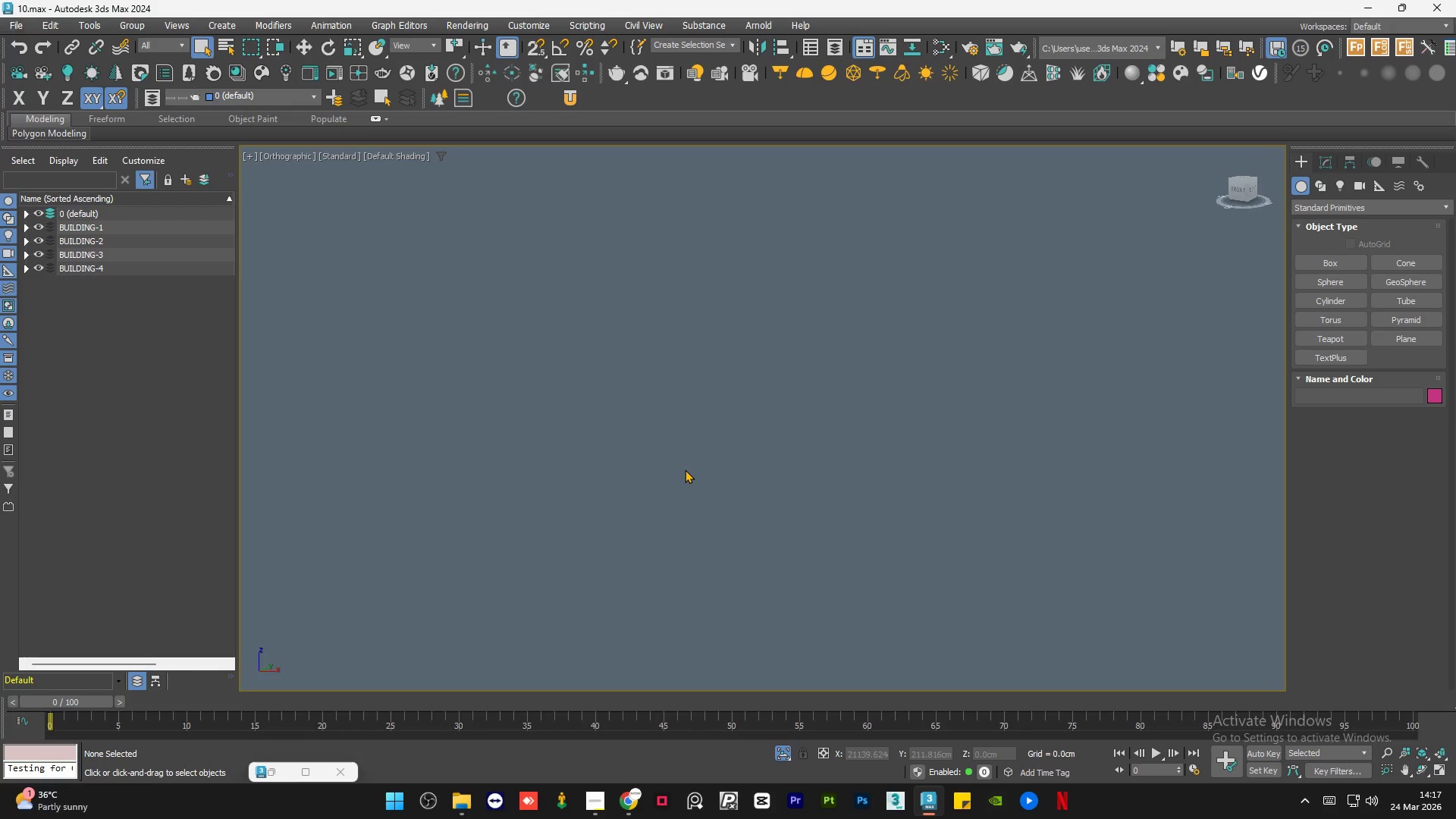 
key(Z)
 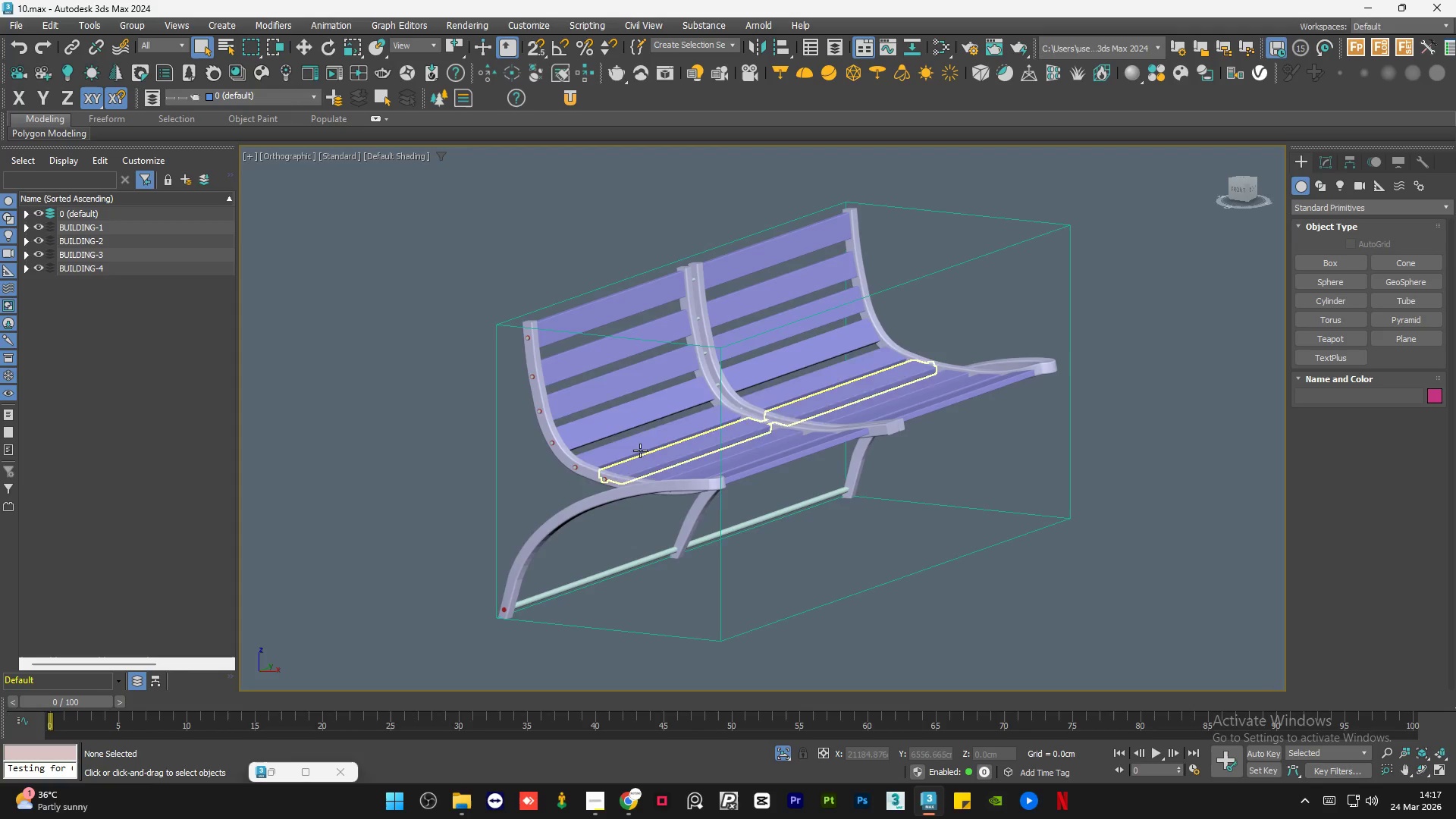 
scroll: coordinate [570, 386], scroll_direction: up, amount: 1.0
 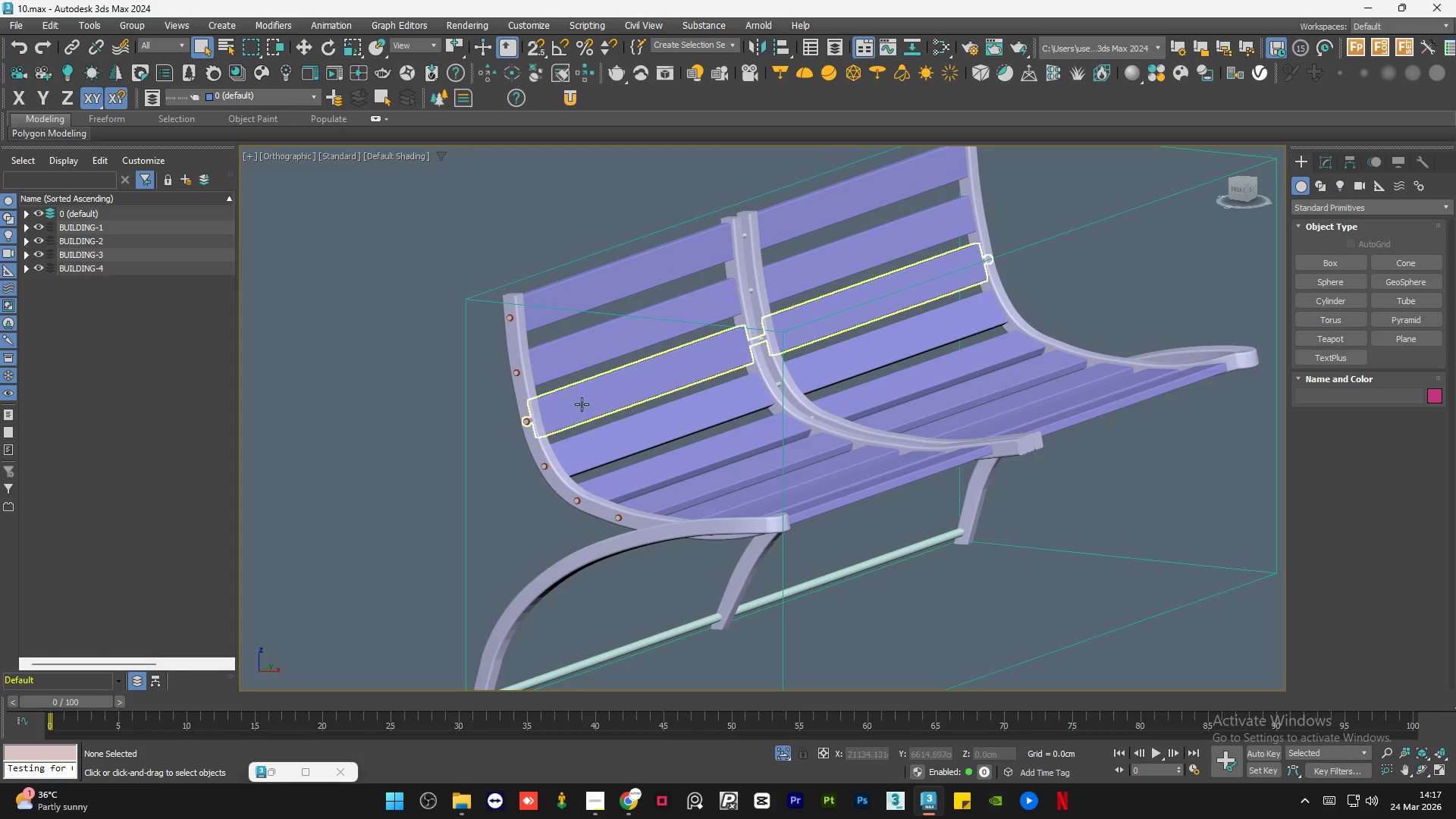 
left_click([582, 403])
 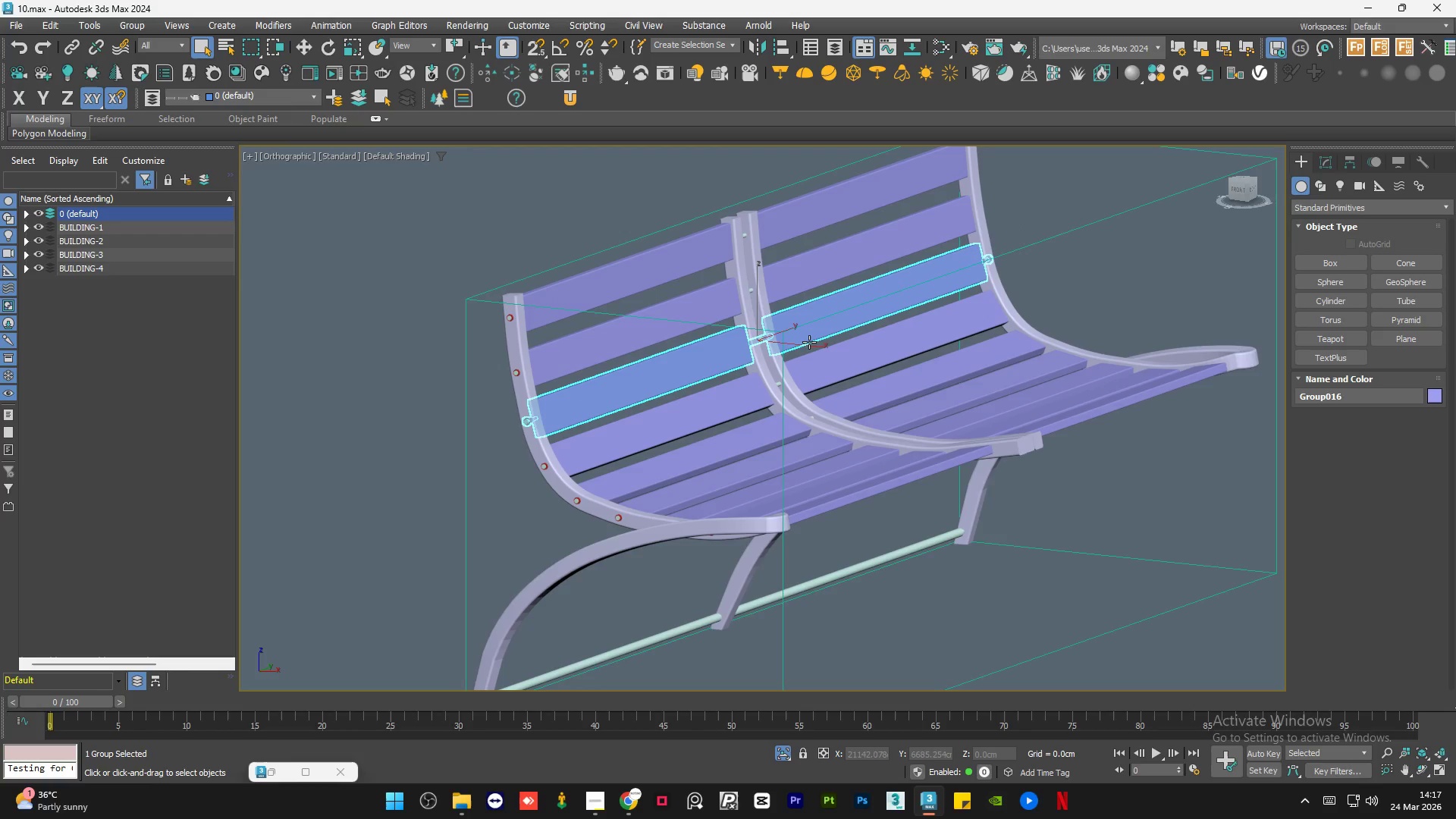 
key(W)
 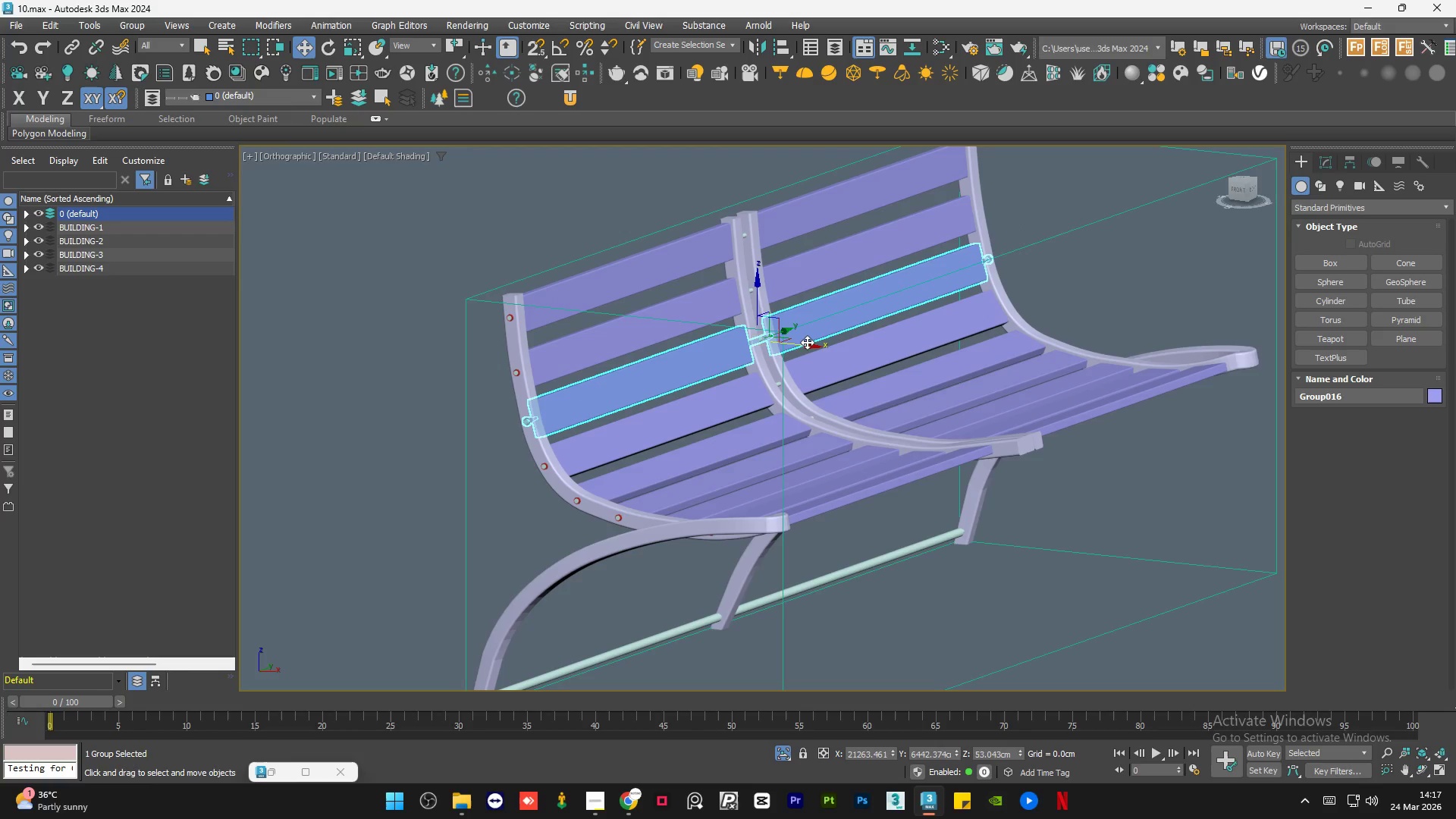 
hold_key(key=ShiftLeft, duration=1.34)
left_click_drag(start_coordinate=[802, 344], to_coordinate=[1212, 474])
 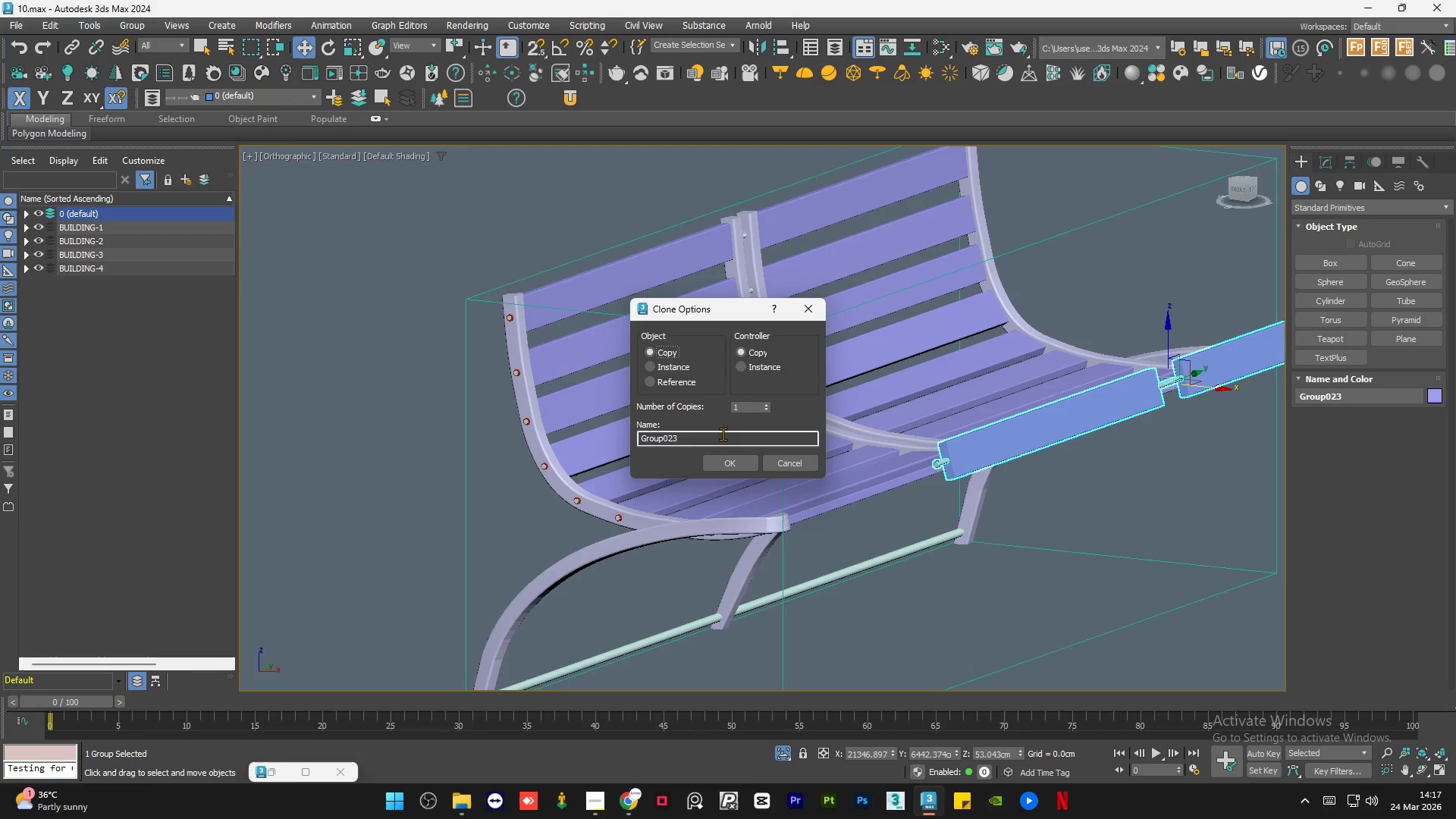 
left_click([733, 462])
 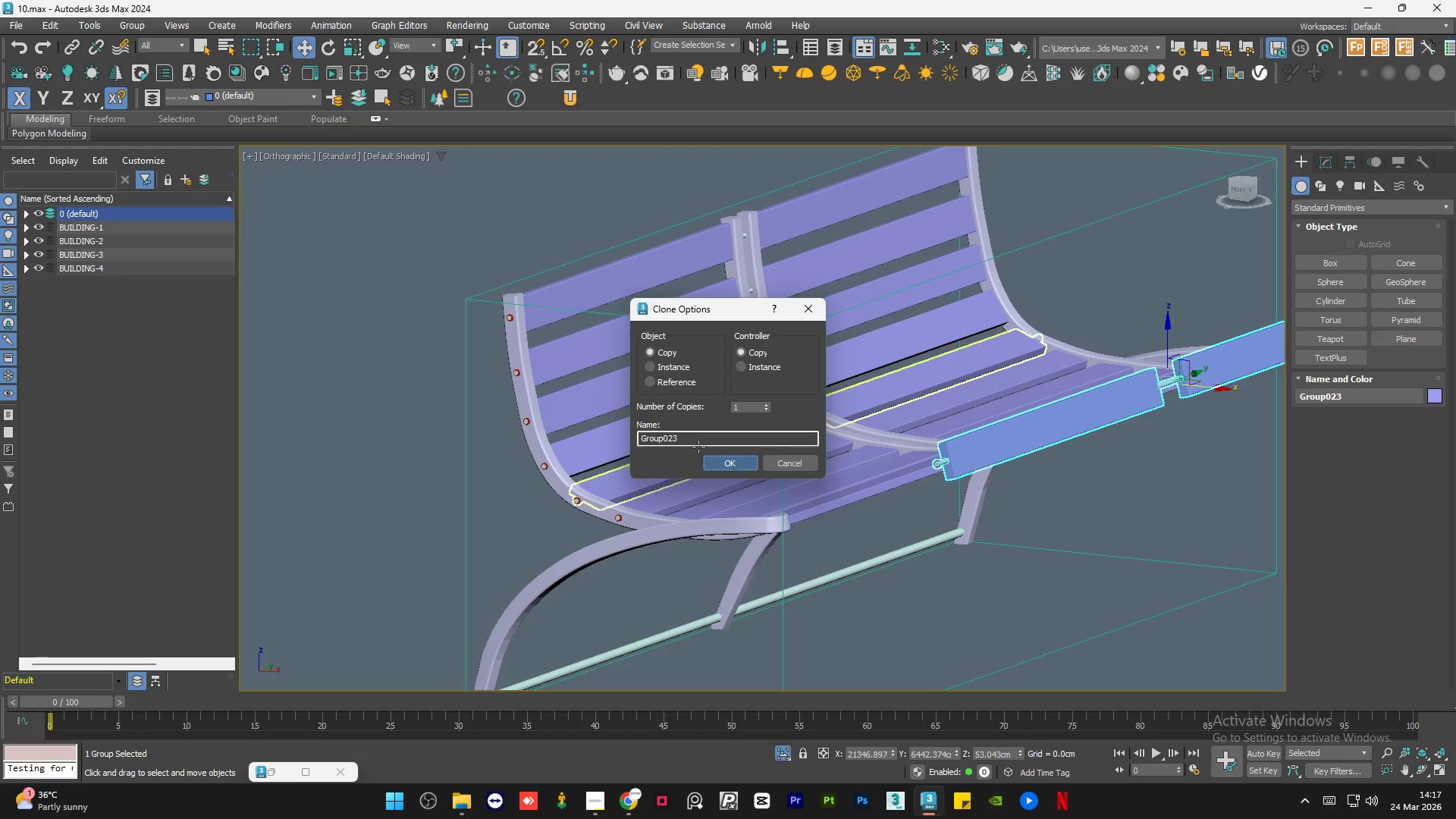 
hold_key(key=AltLeft, duration=0.55)
 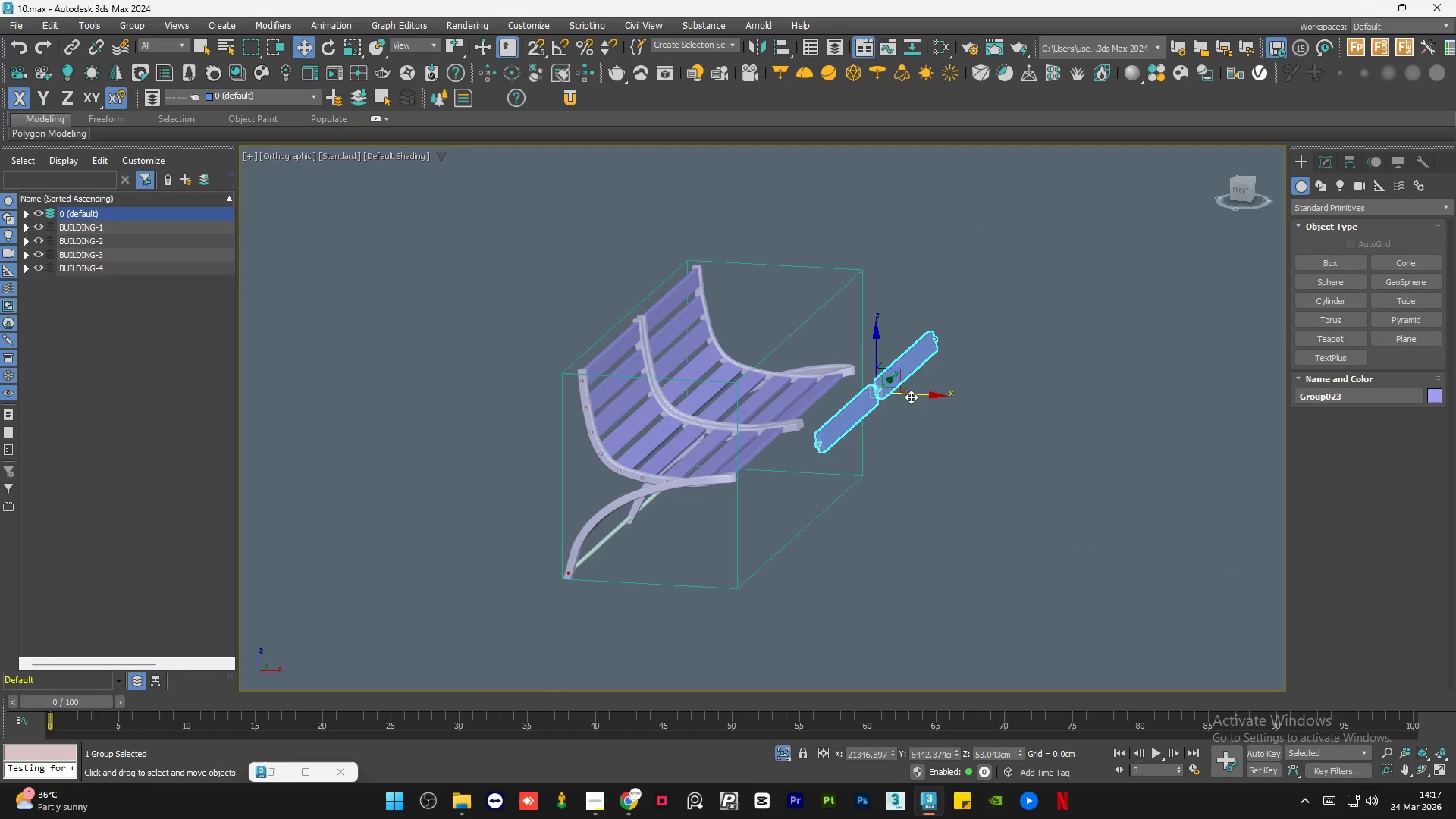 
scroll: coordinate [584, 401], scroll_direction: down, amount: 2.0
 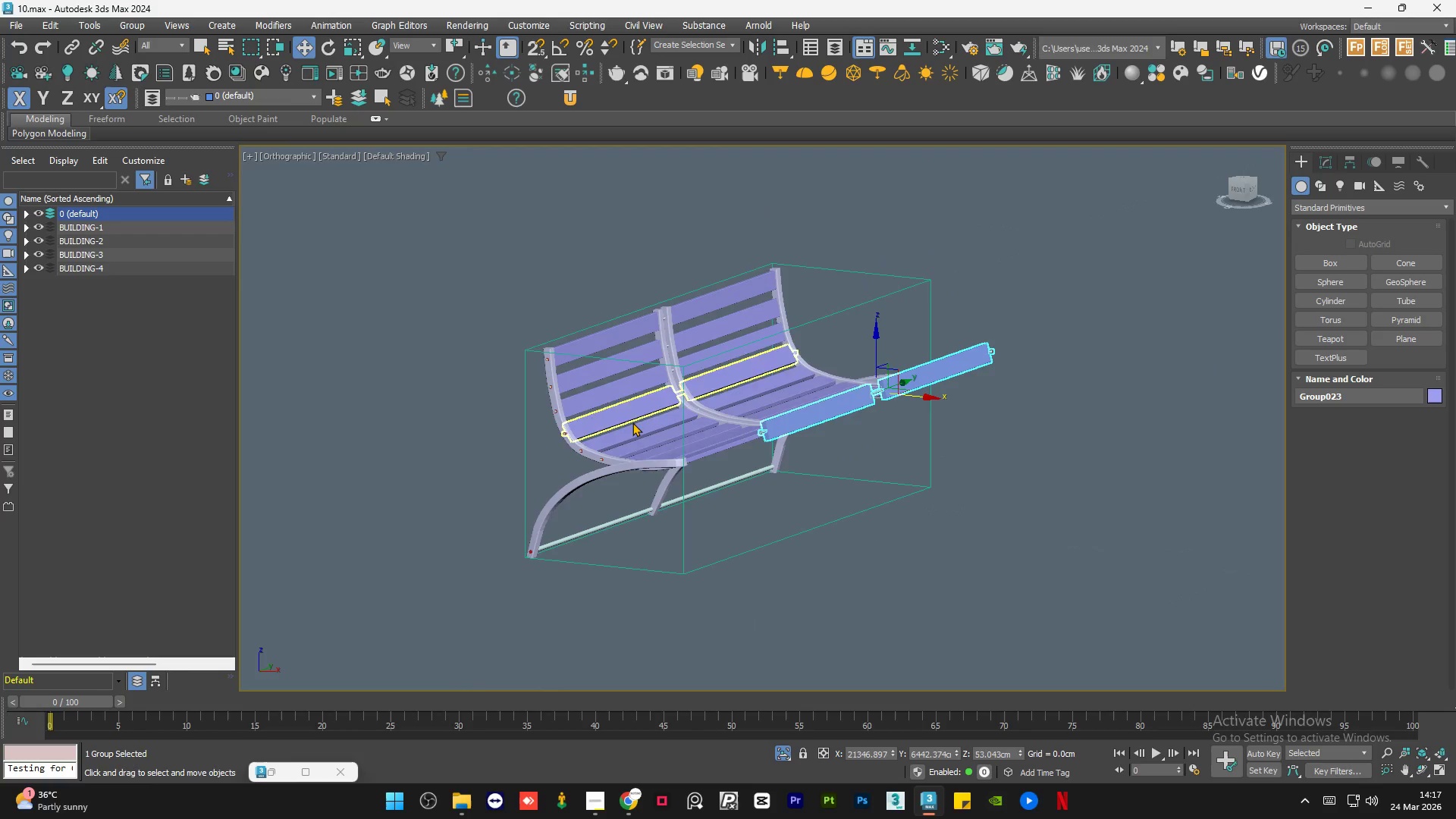 
left_click_drag(start_coordinate=[912, 397], to_coordinate=[971, 404])
 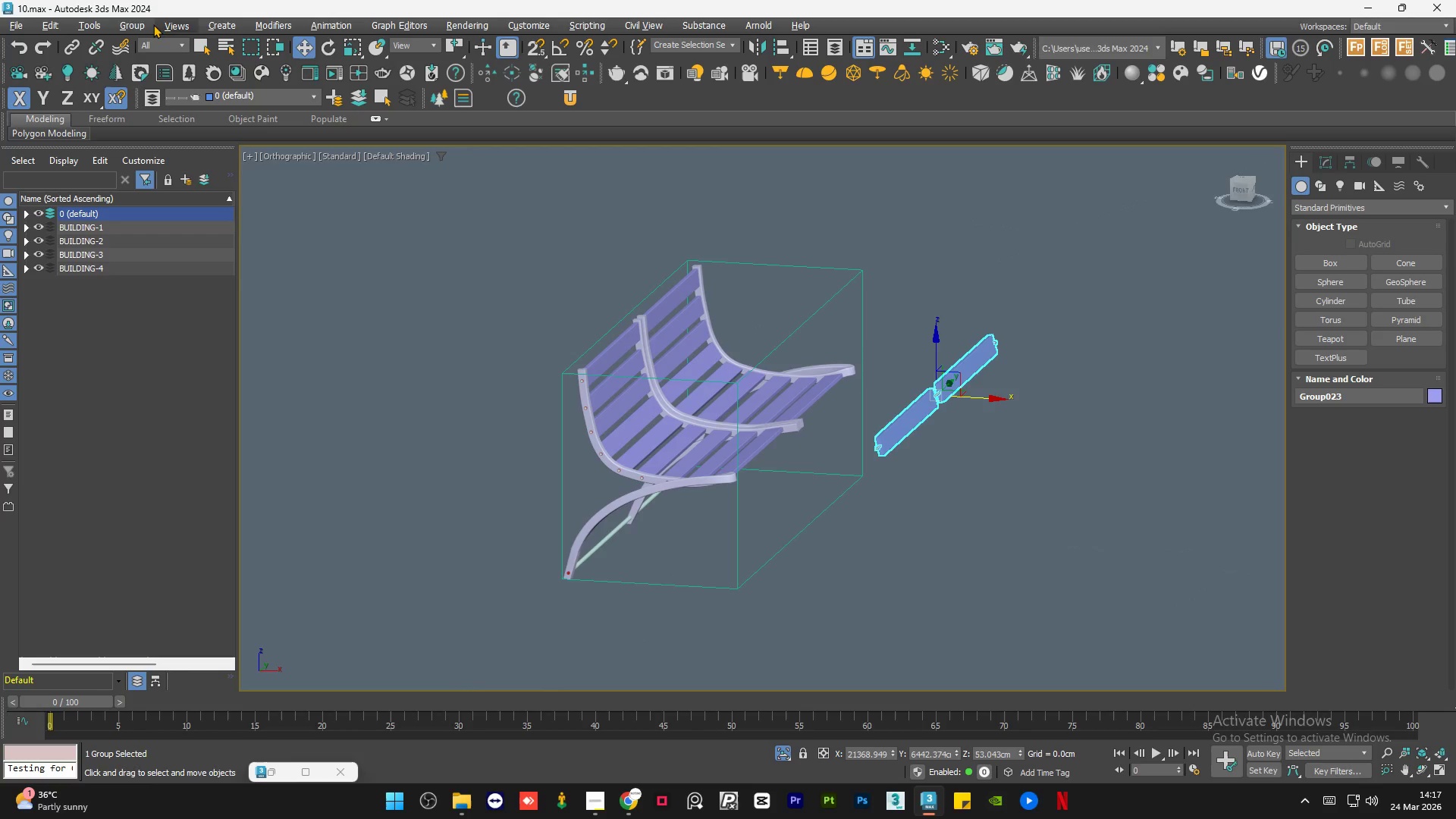 
left_click([142, 24])
 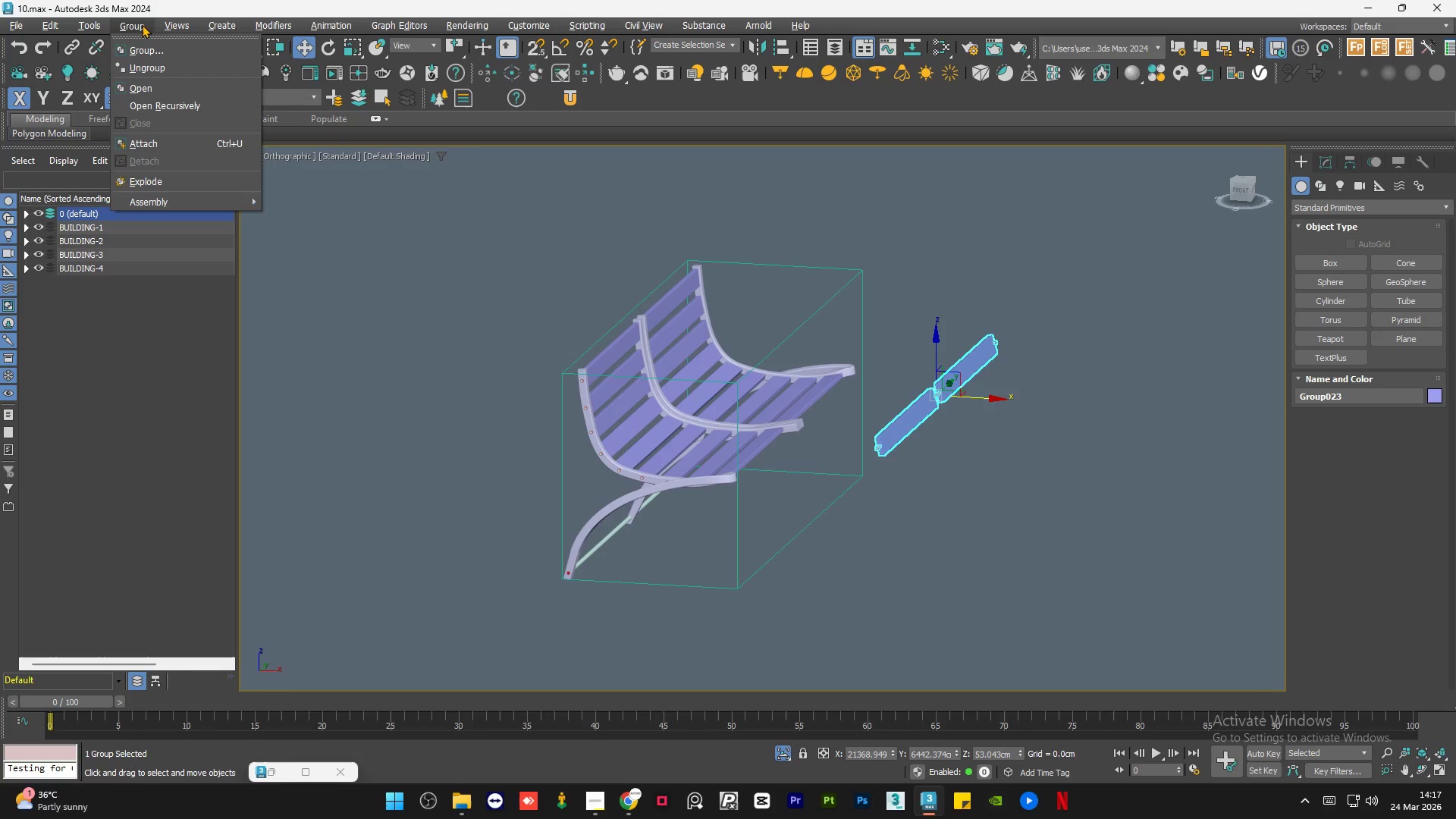 
left_click([987, 511])
 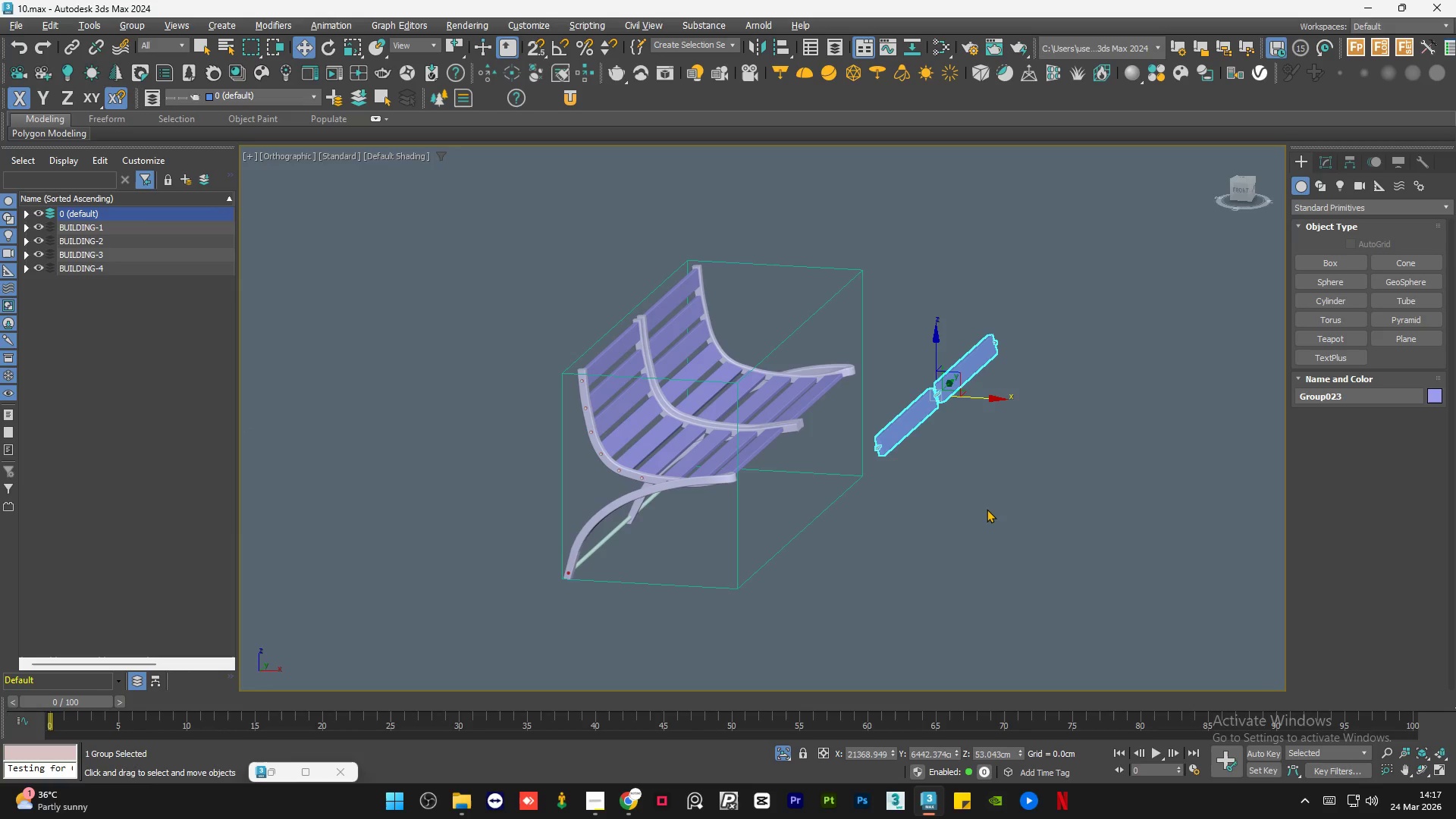 
key(Delete)
 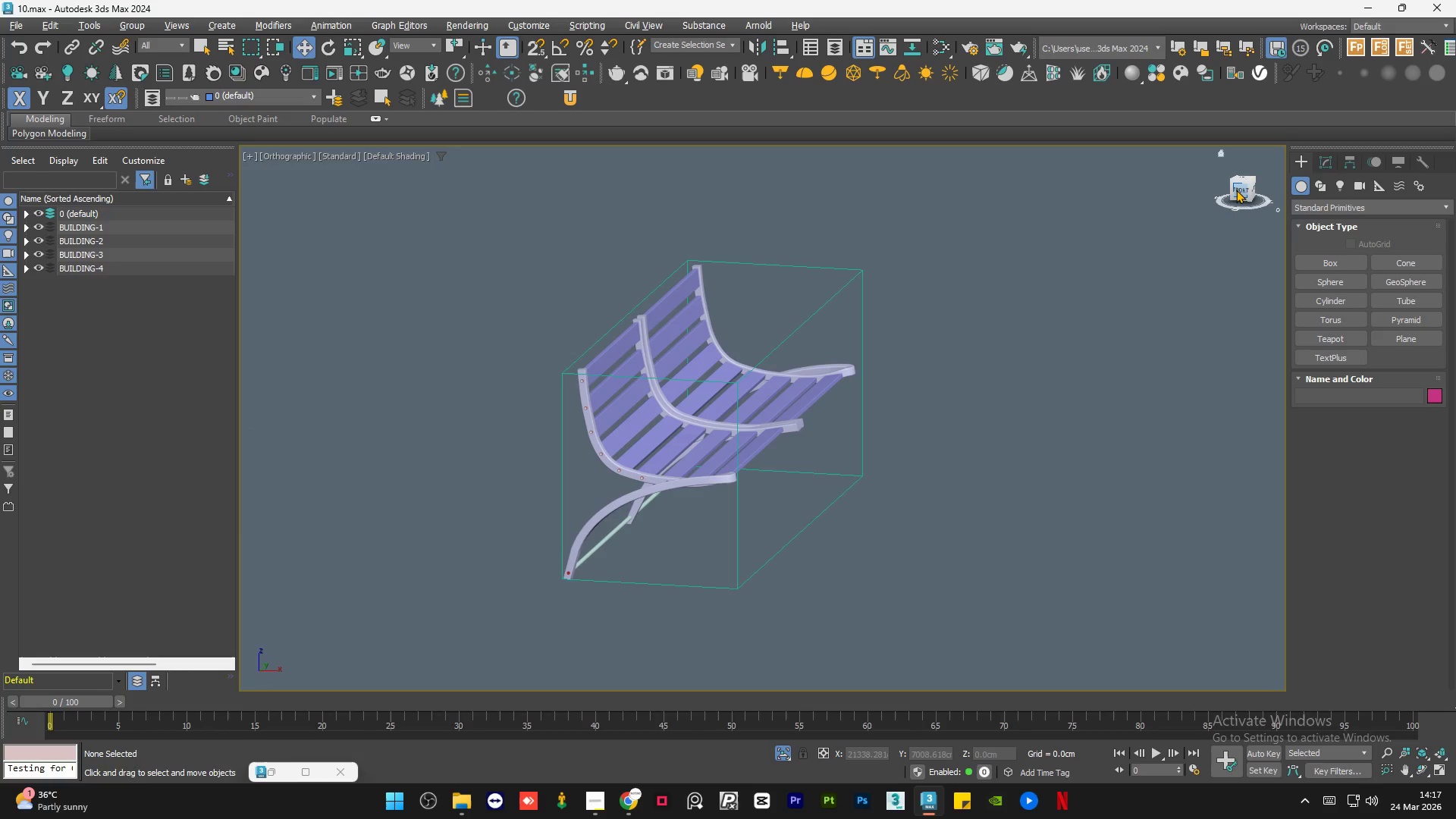 
left_click([1236, 190])
 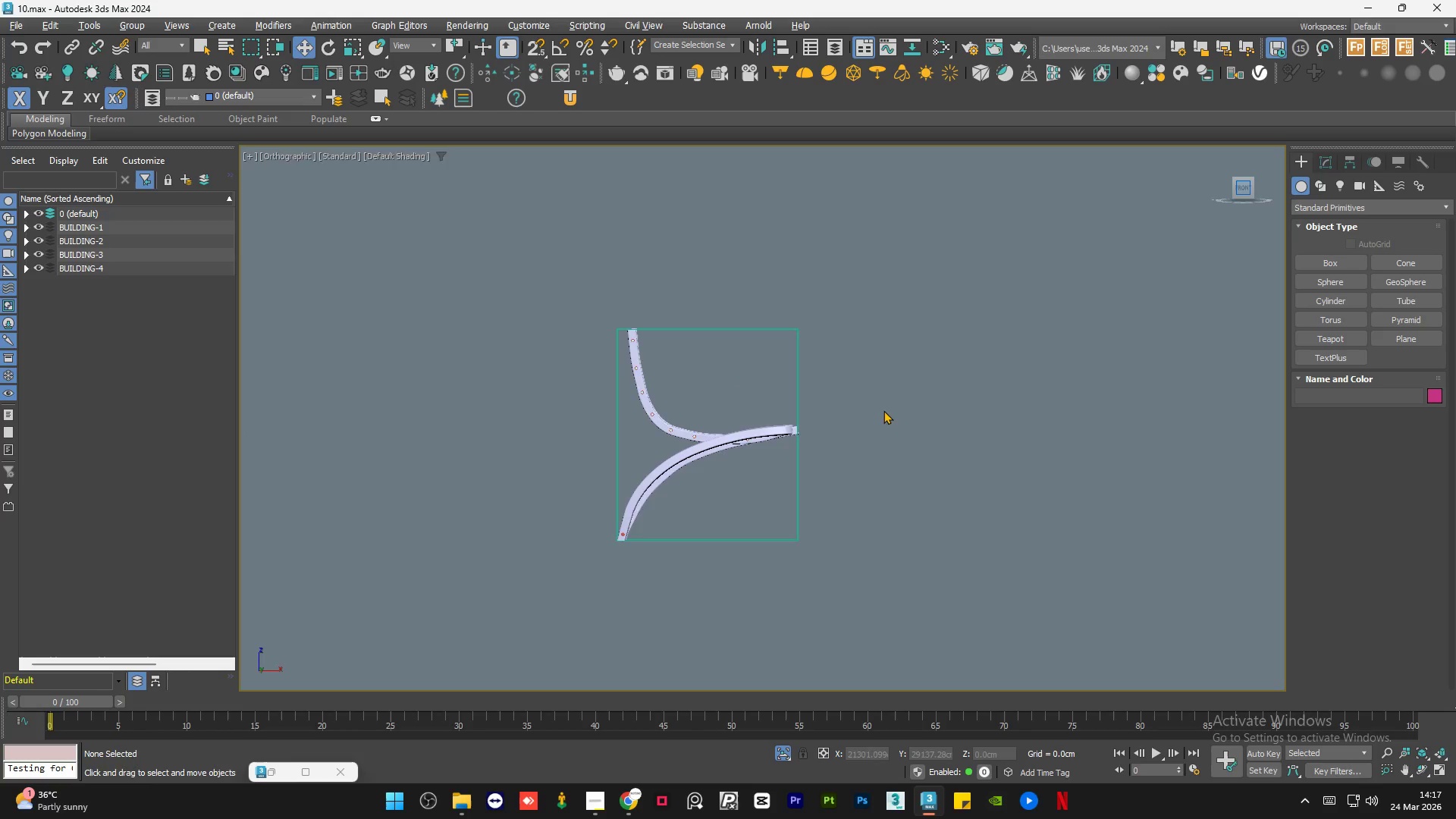 
scroll: coordinate [794, 458], scroll_direction: up, amount: 1.0
 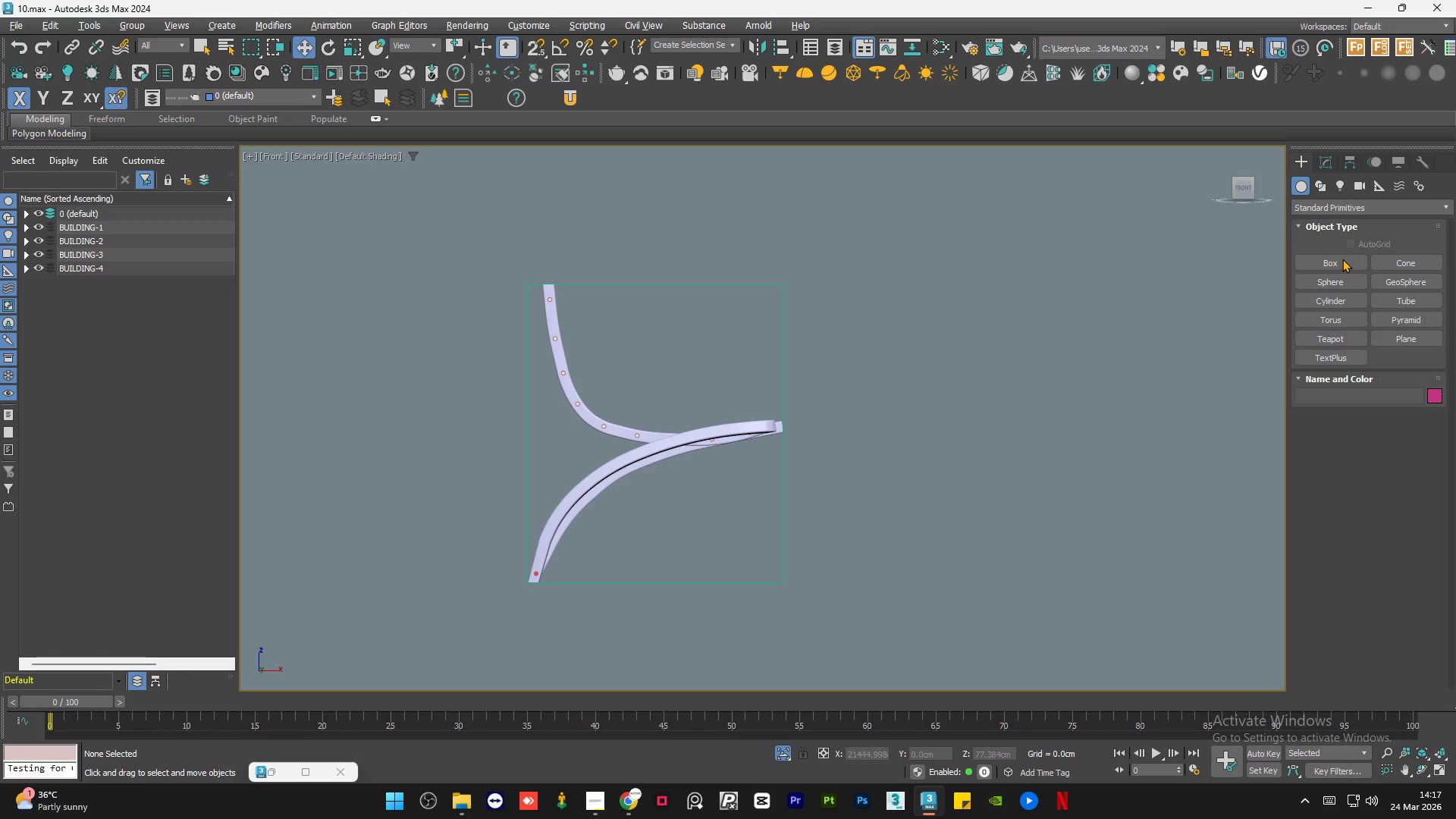 
left_click([1342, 259])
 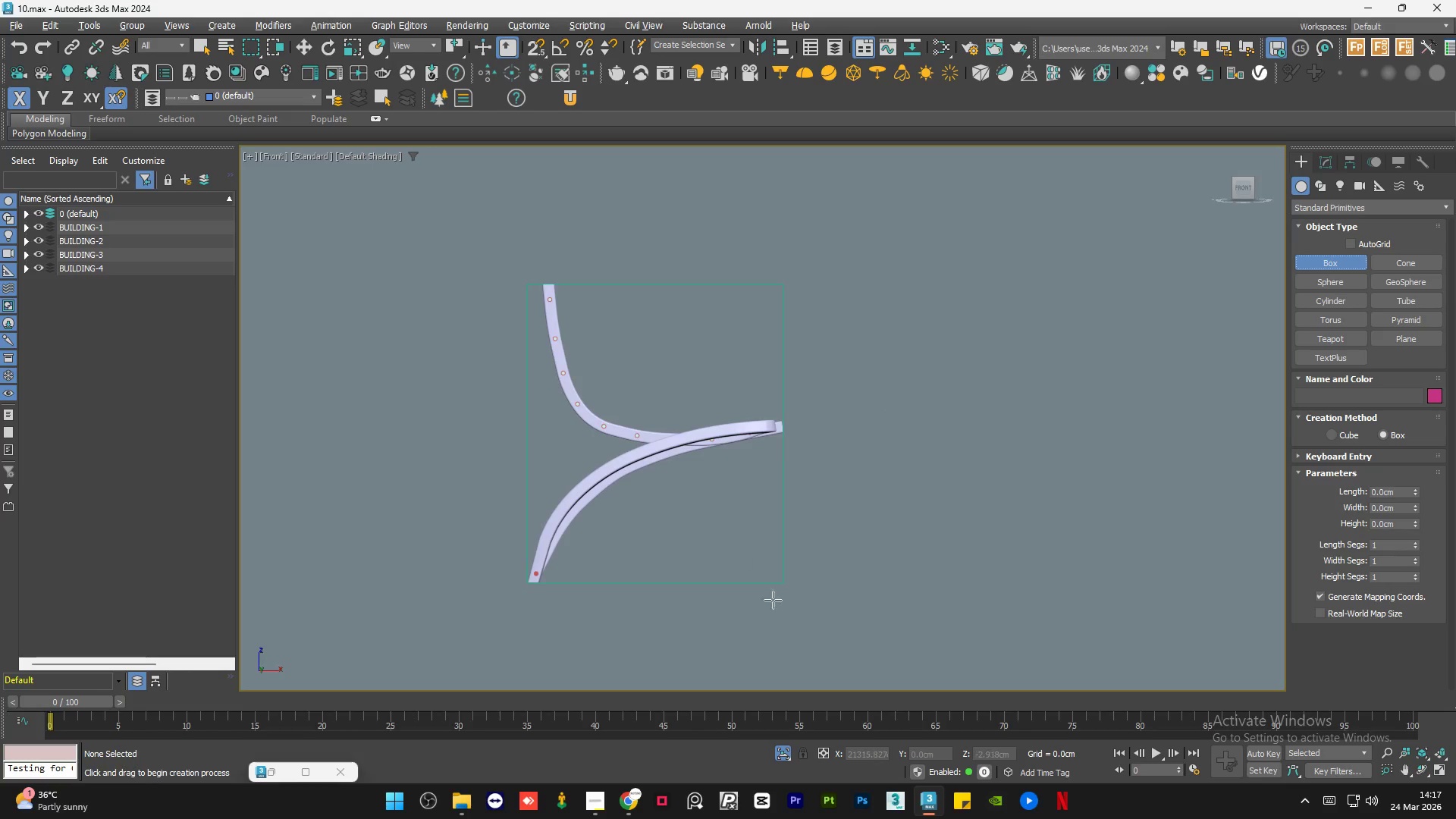 
scroll: coordinate [786, 621], scroll_direction: up, amount: 1.0
 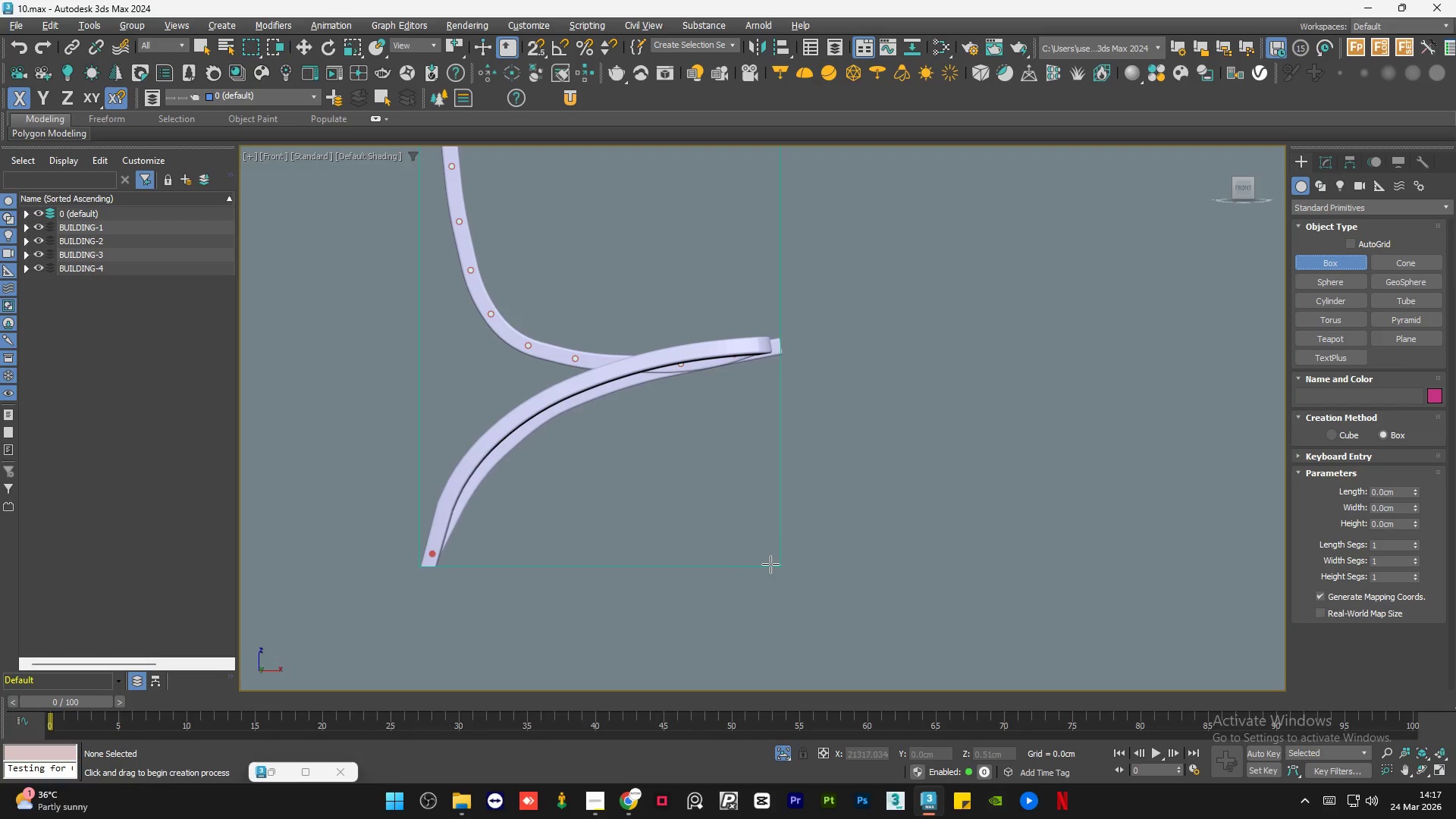 
left_click_drag(start_coordinate=[770, 564], to_coordinate=[742, 359])
 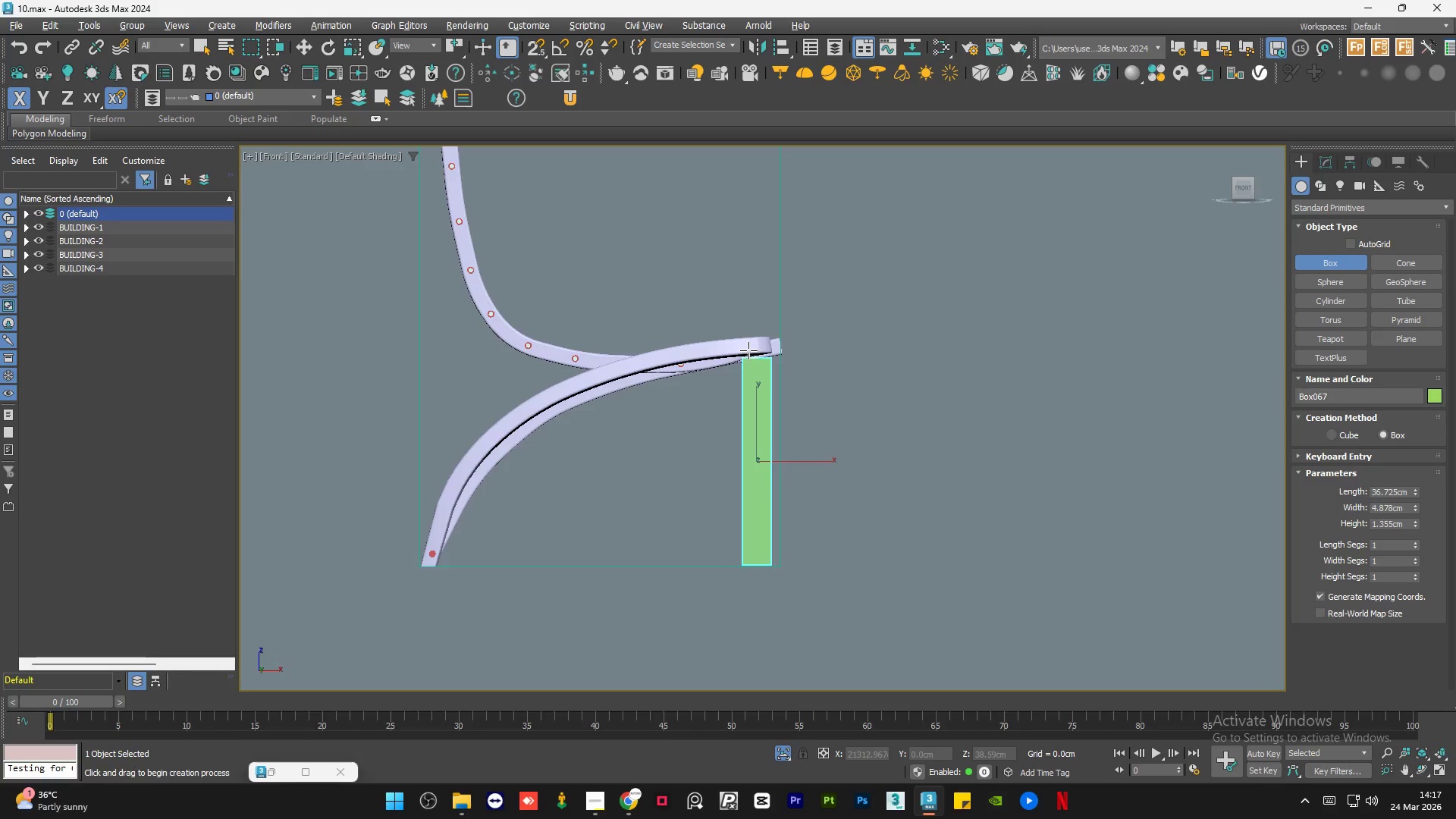 
left_click([749, 350])
 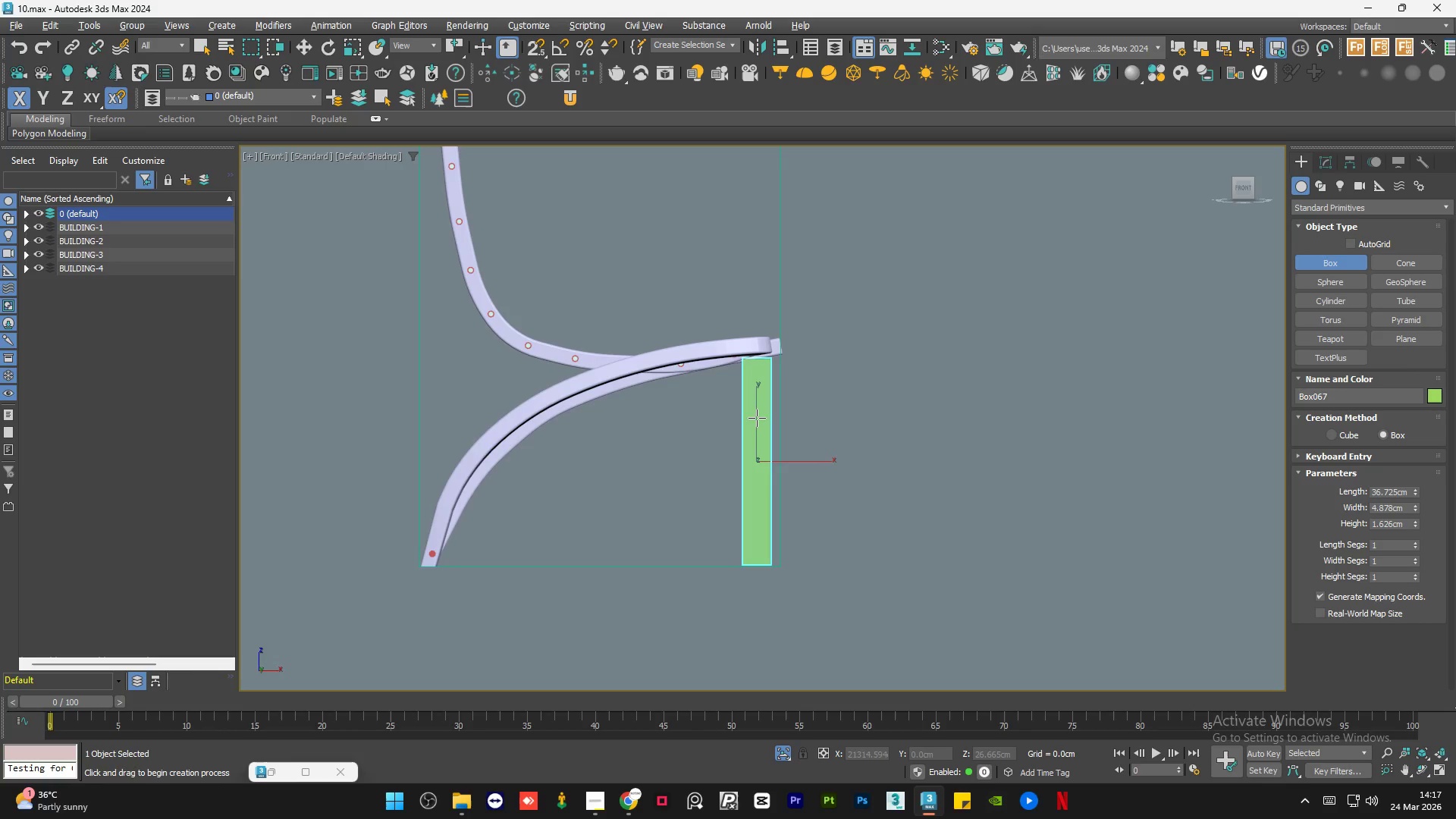 
type(wz)
 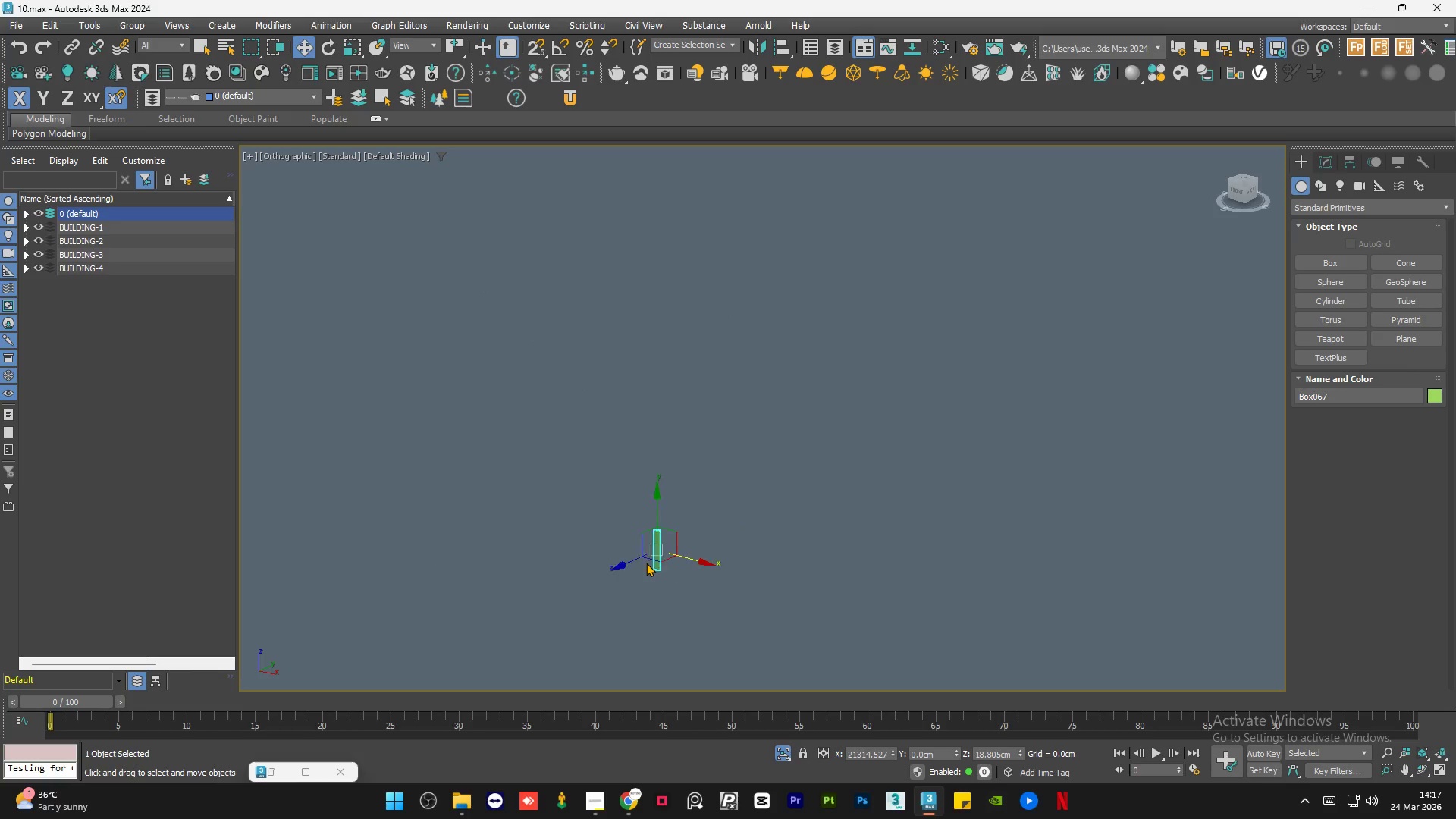 
hold_key(key=AltLeft, duration=0.7)
 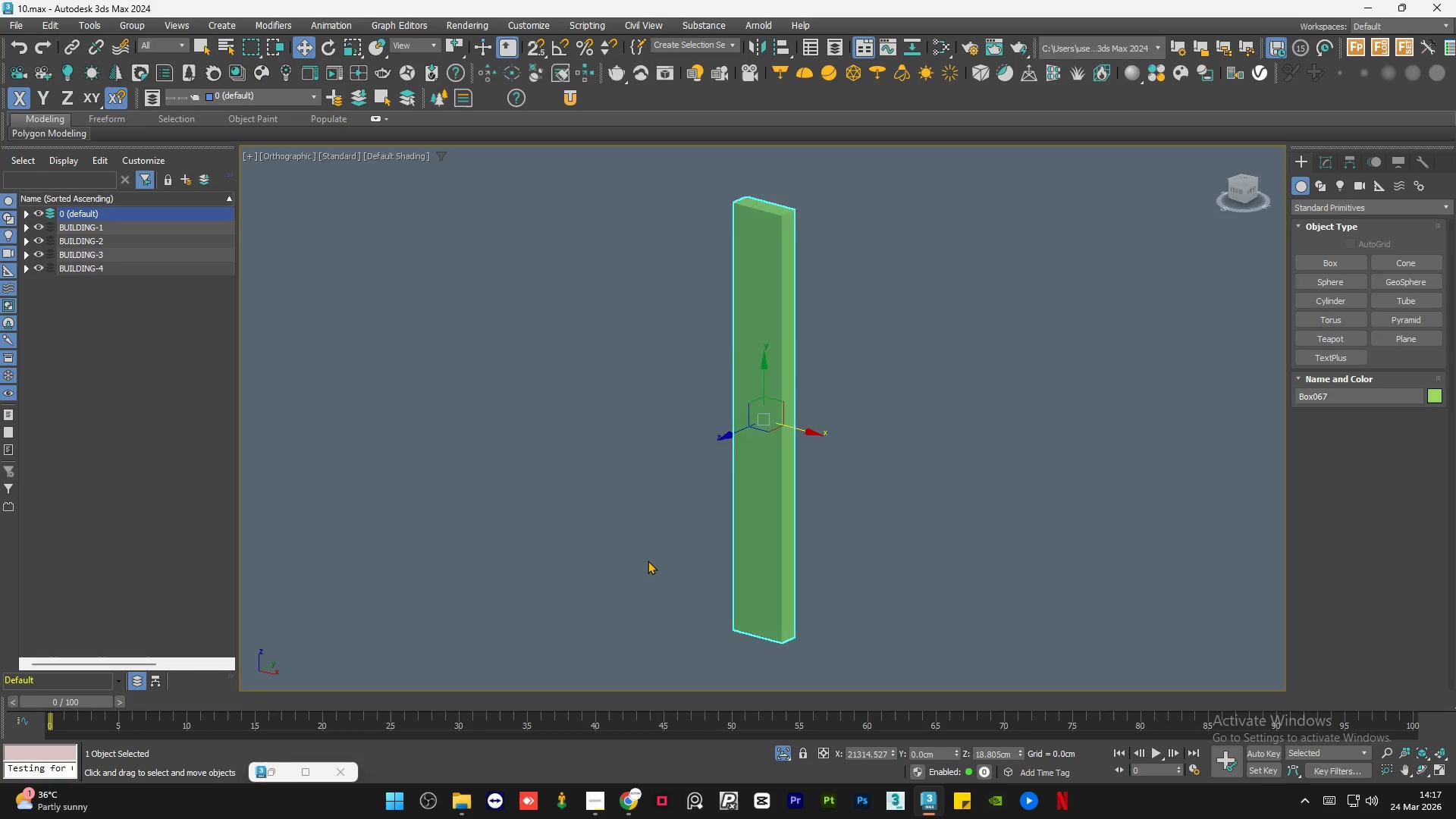 
hold_key(key=AltLeft, duration=16.34)
scroll: coordinate [651, 562], scroll_direction: down, amount: 13.0
 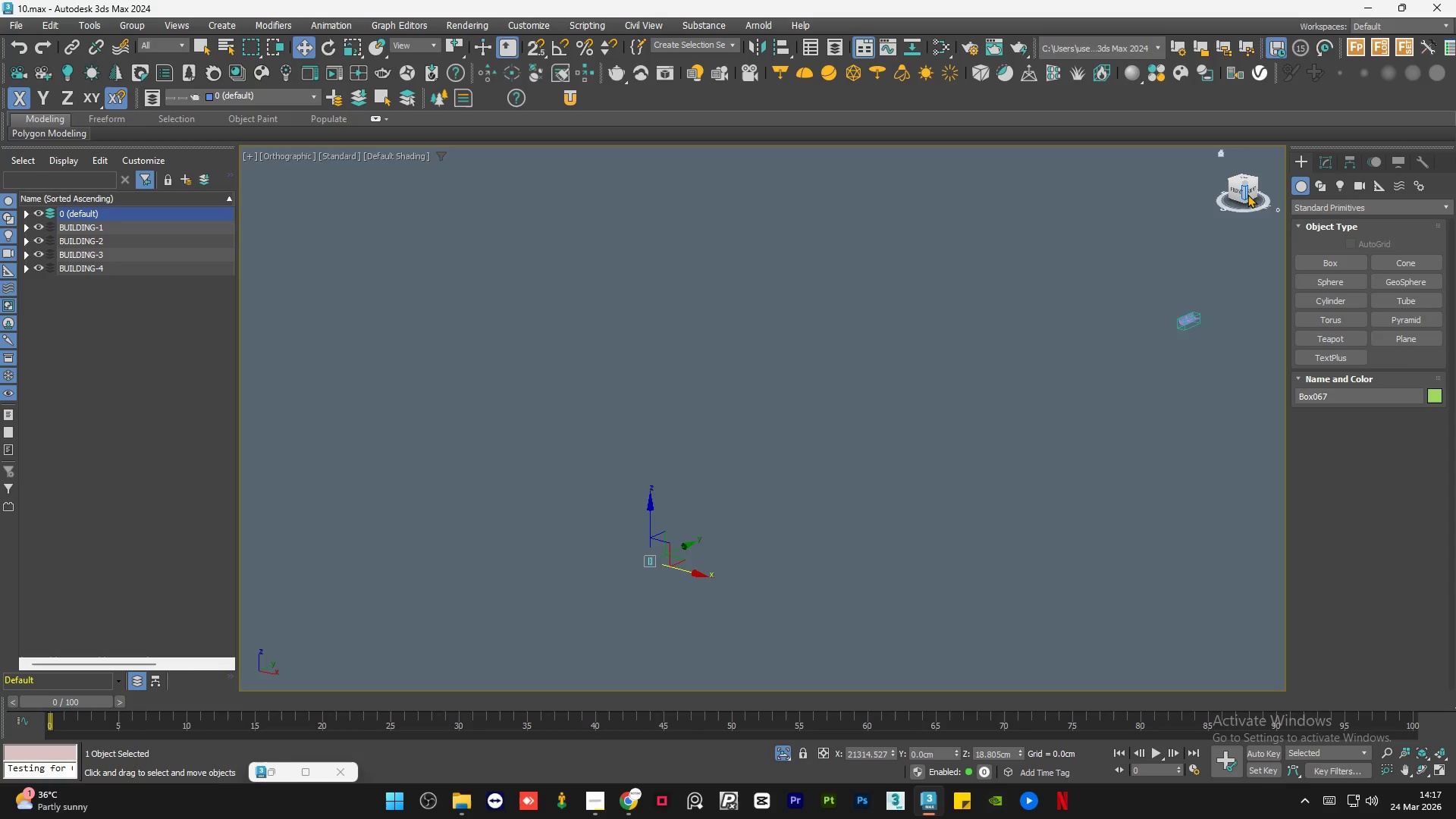 
left_click([1247, 193])
 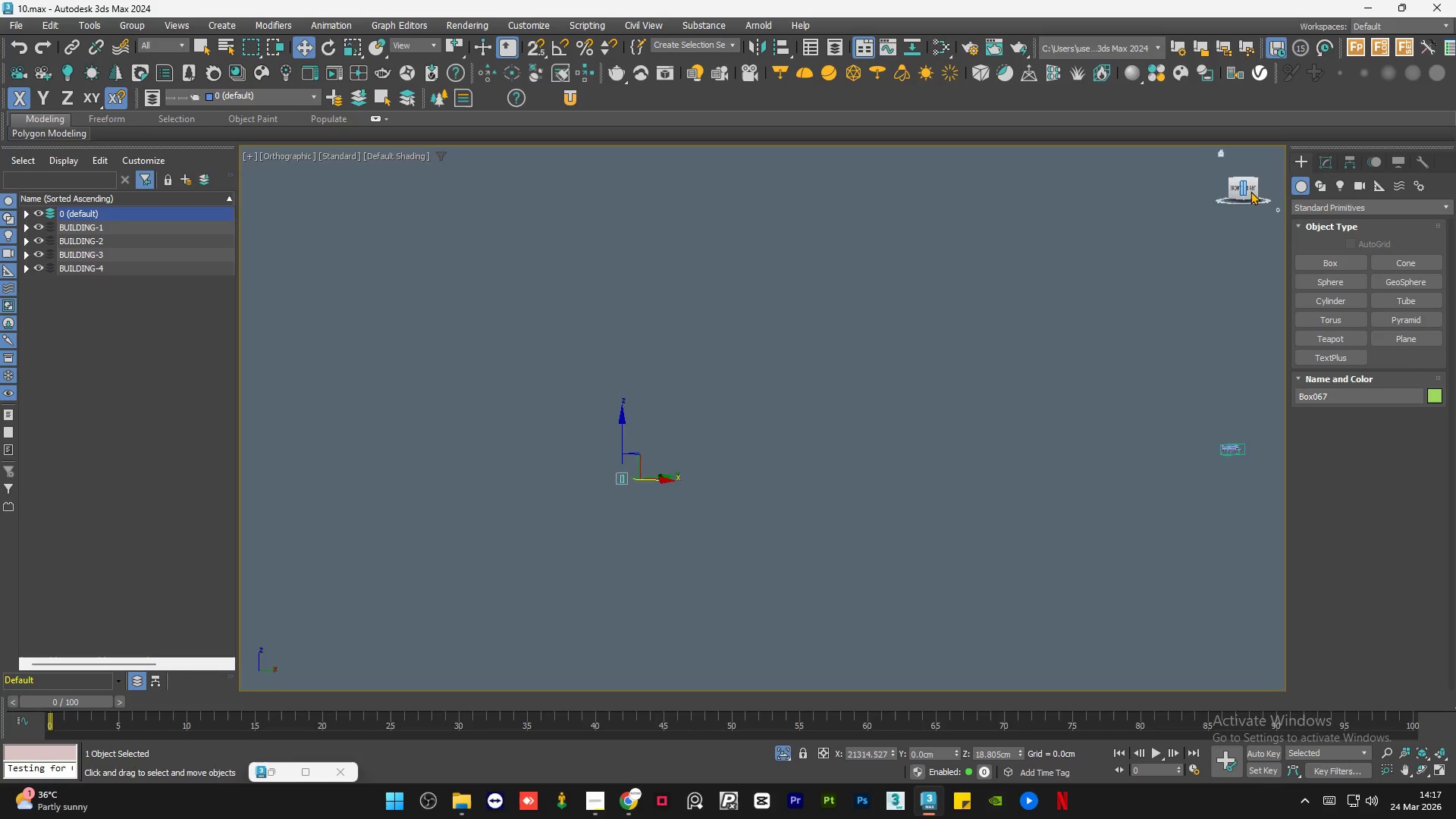 
left_click([1250, 190])
 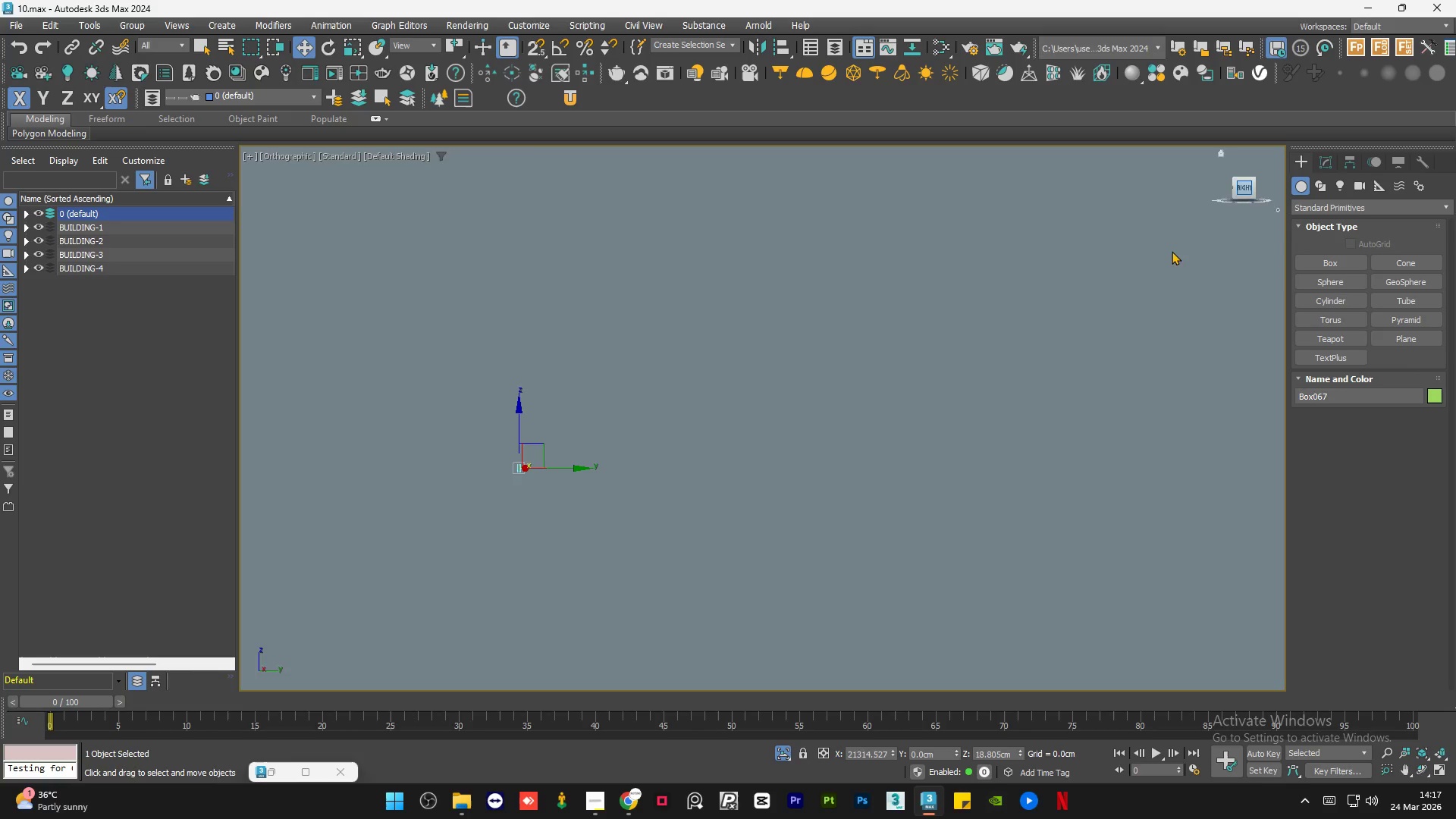 
scroll: coordinate [448, 472], scroll_direction: down, amount: 3.0
 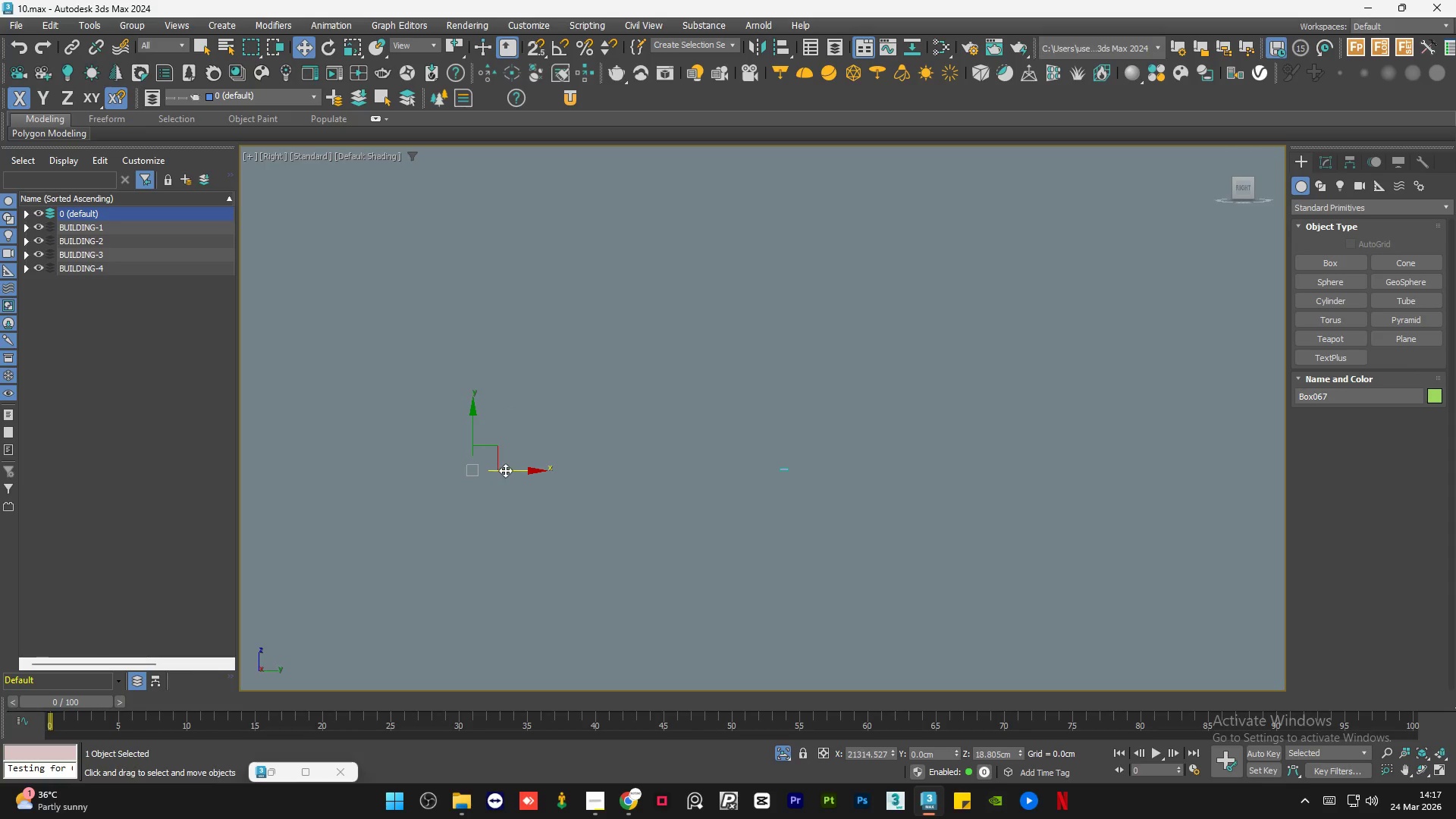 
left_click_drag(start_coordinate=[506, 469], to_coordinate=[810, 480])
 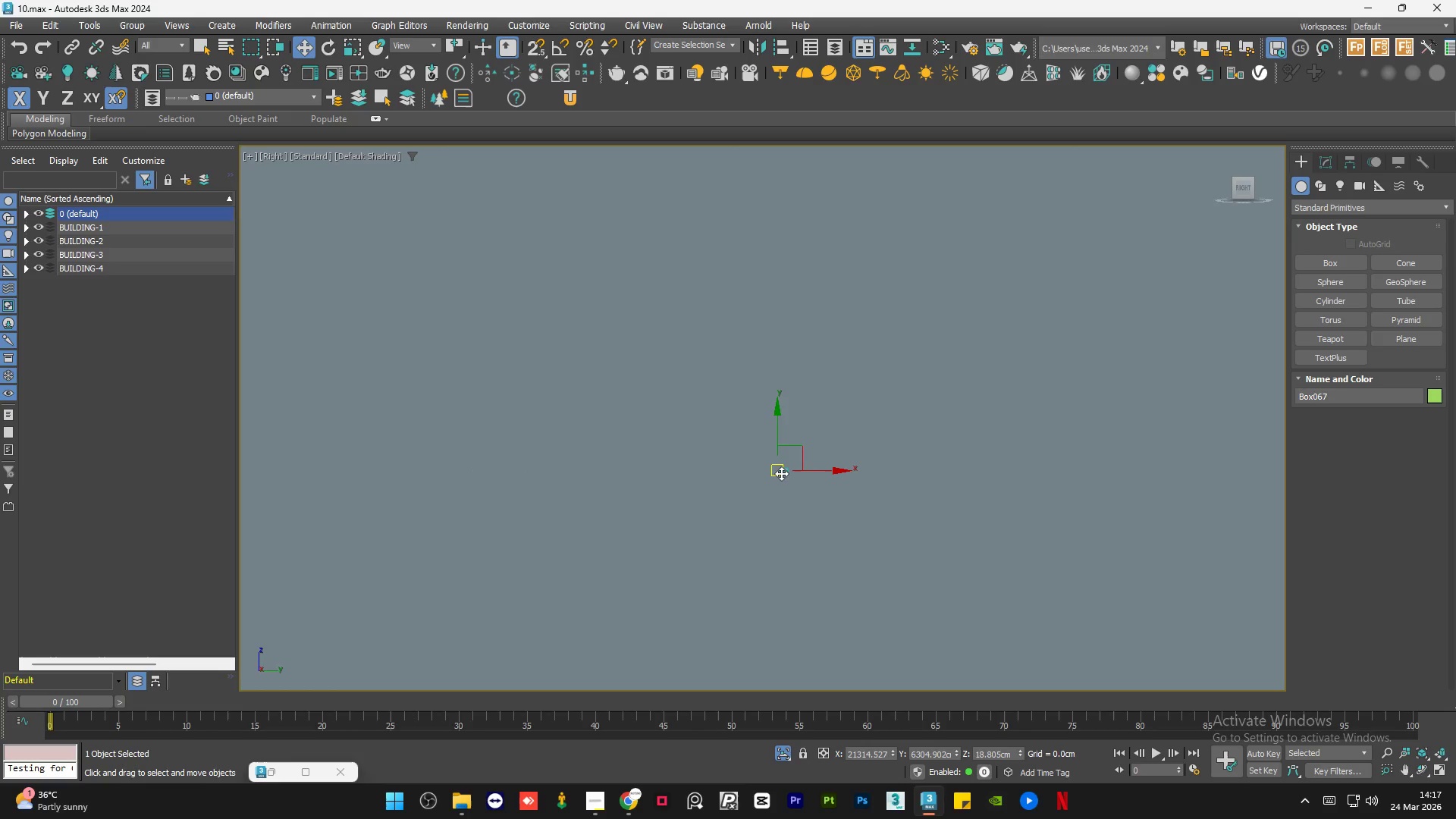 
scroll: coordinate [731, 433], scroll_direction: up, amount: 15.0
 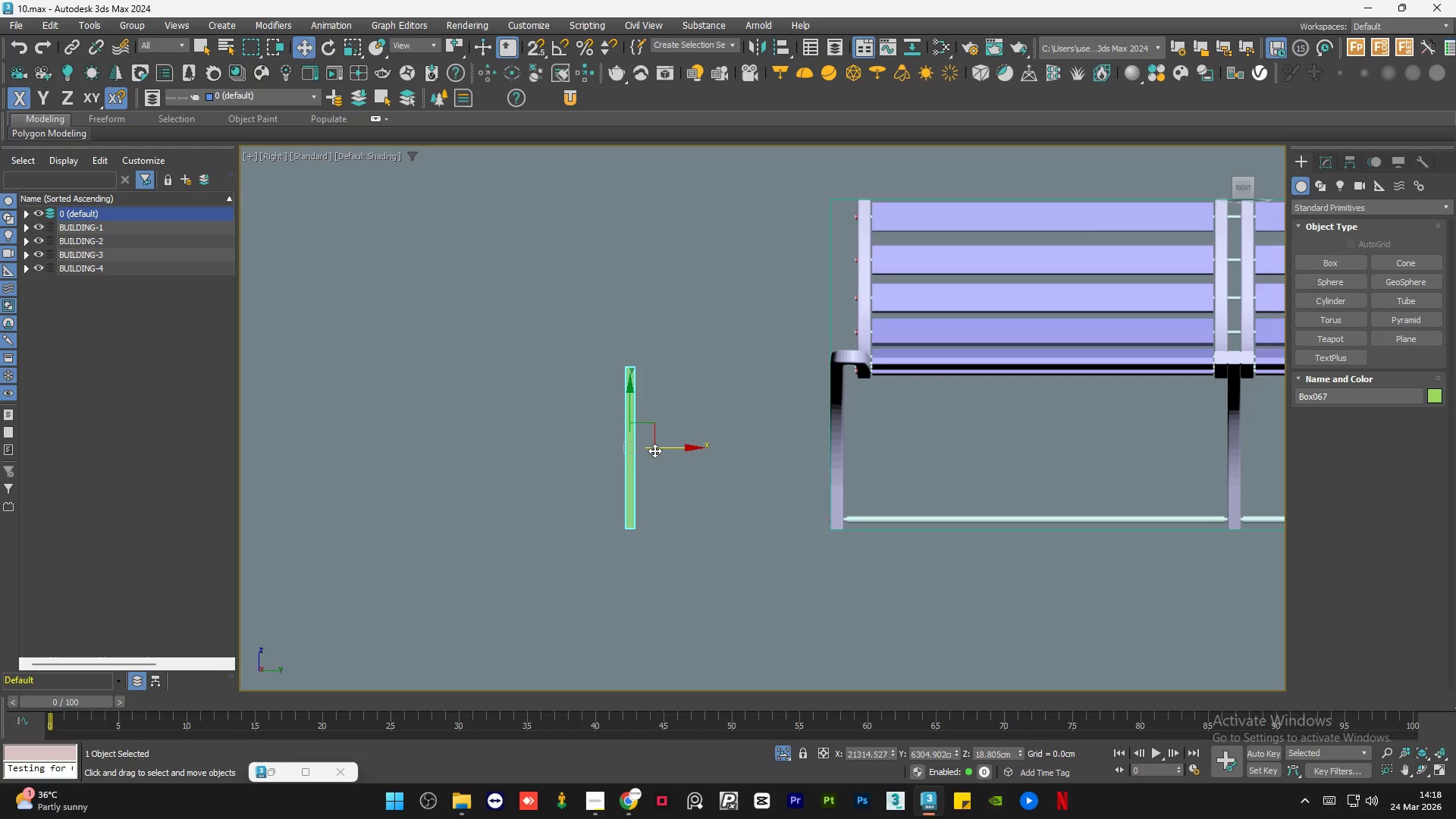 
left_click_drag(start_coordinate=[654, 450], to_coordinate=[874, 450])
 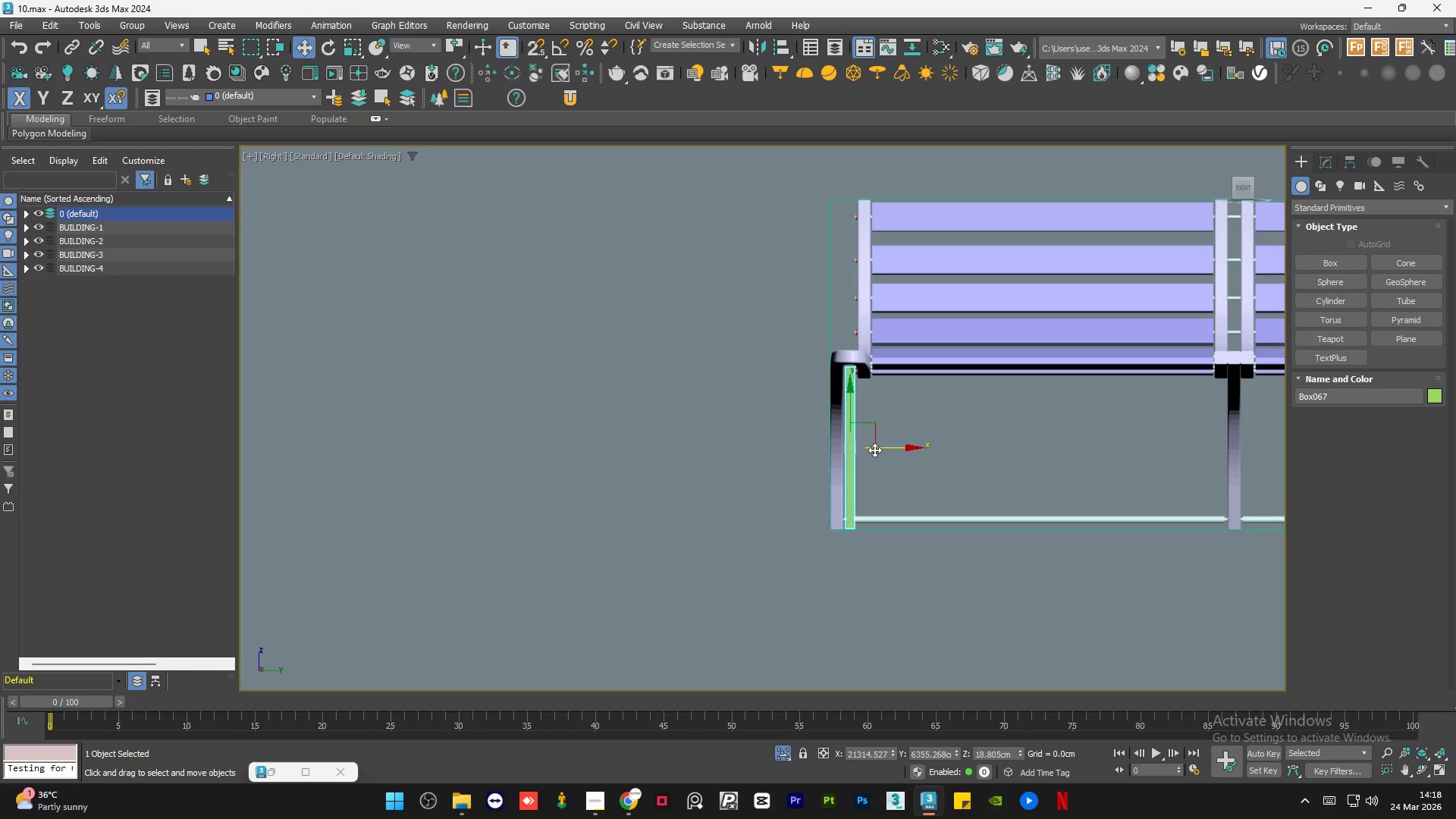 
scroll: coordinate [816, 192], scroll_direction: up, amount: 7.0
 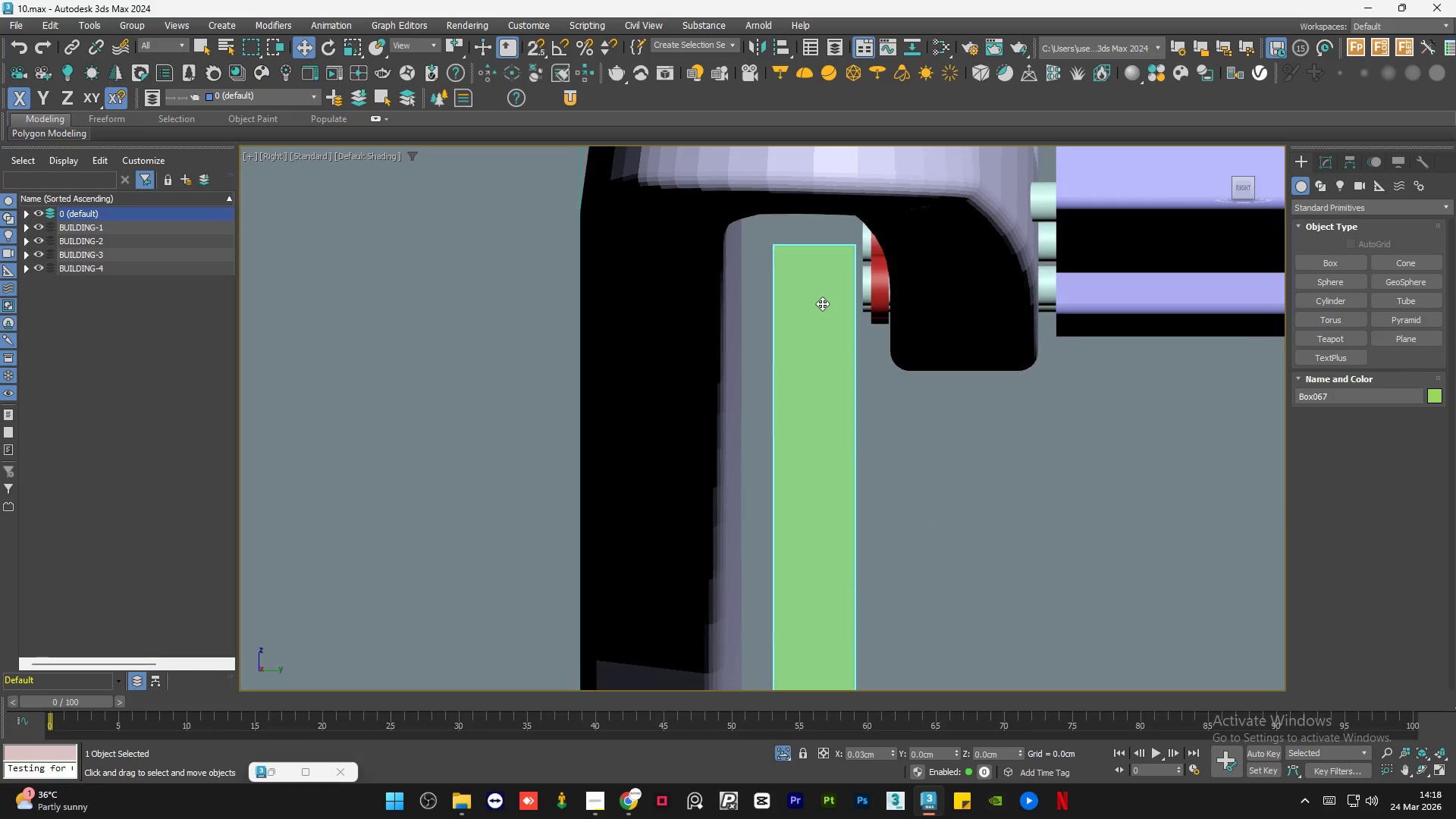 
hold_key(key=AltLeft, duration=0.34)
 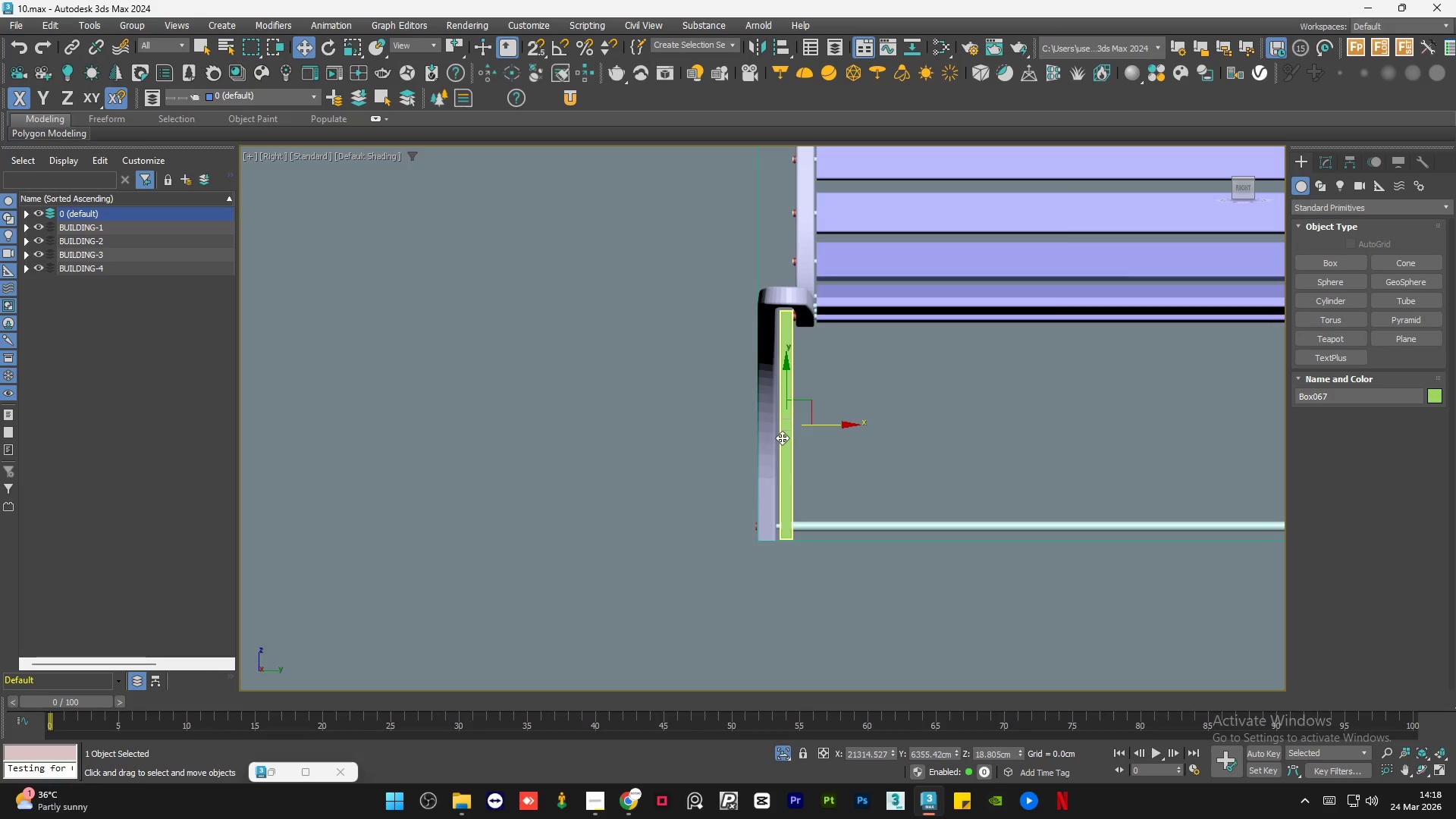 
scroll: coordinate [777, 325], scroll_direction: down, amount: 6.0
 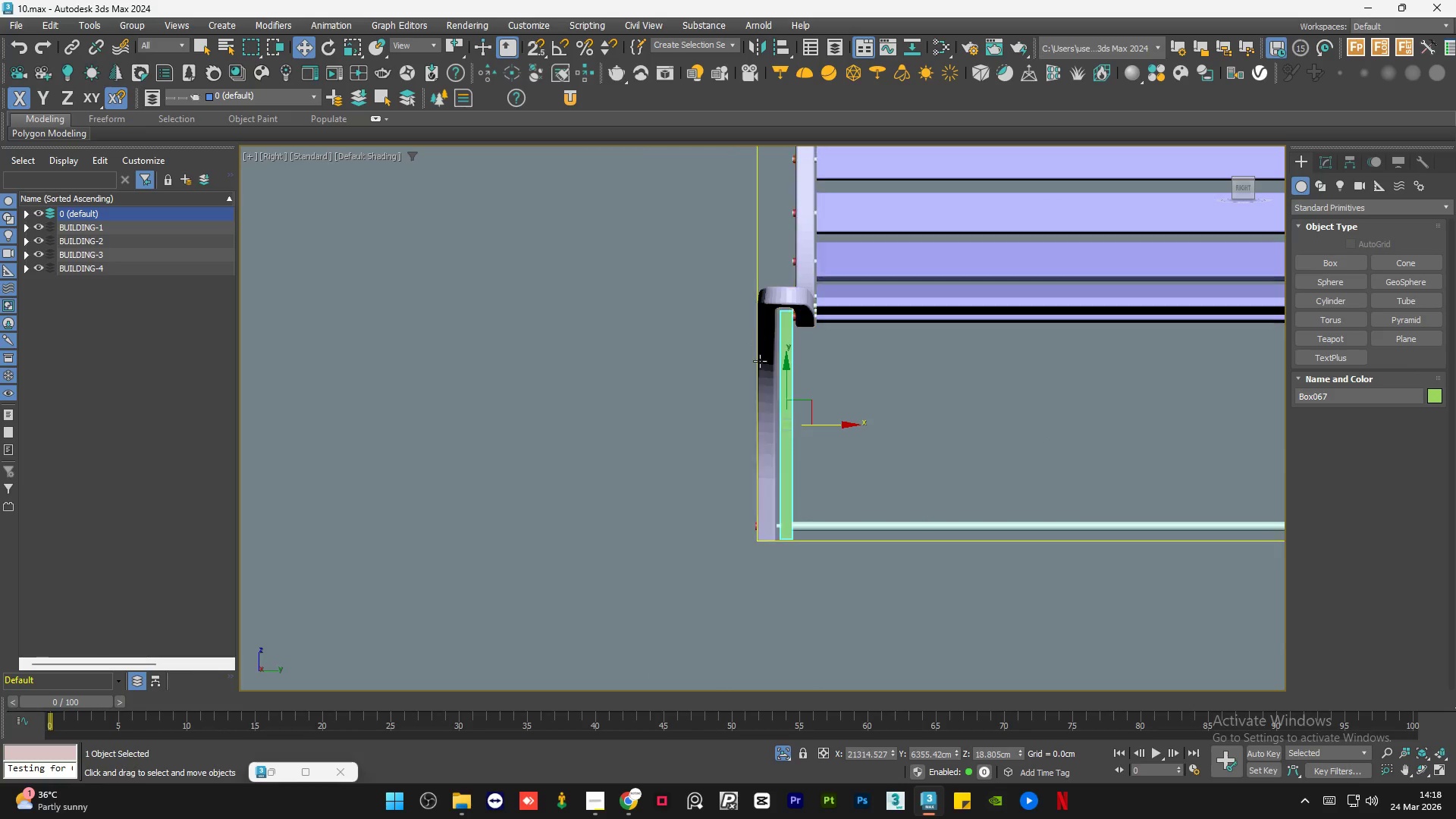 
hold_key(key=AltLeft, duration=1.5)
scroll: coordinate [880, 489], scroll_direction: up, amount: 1.0
 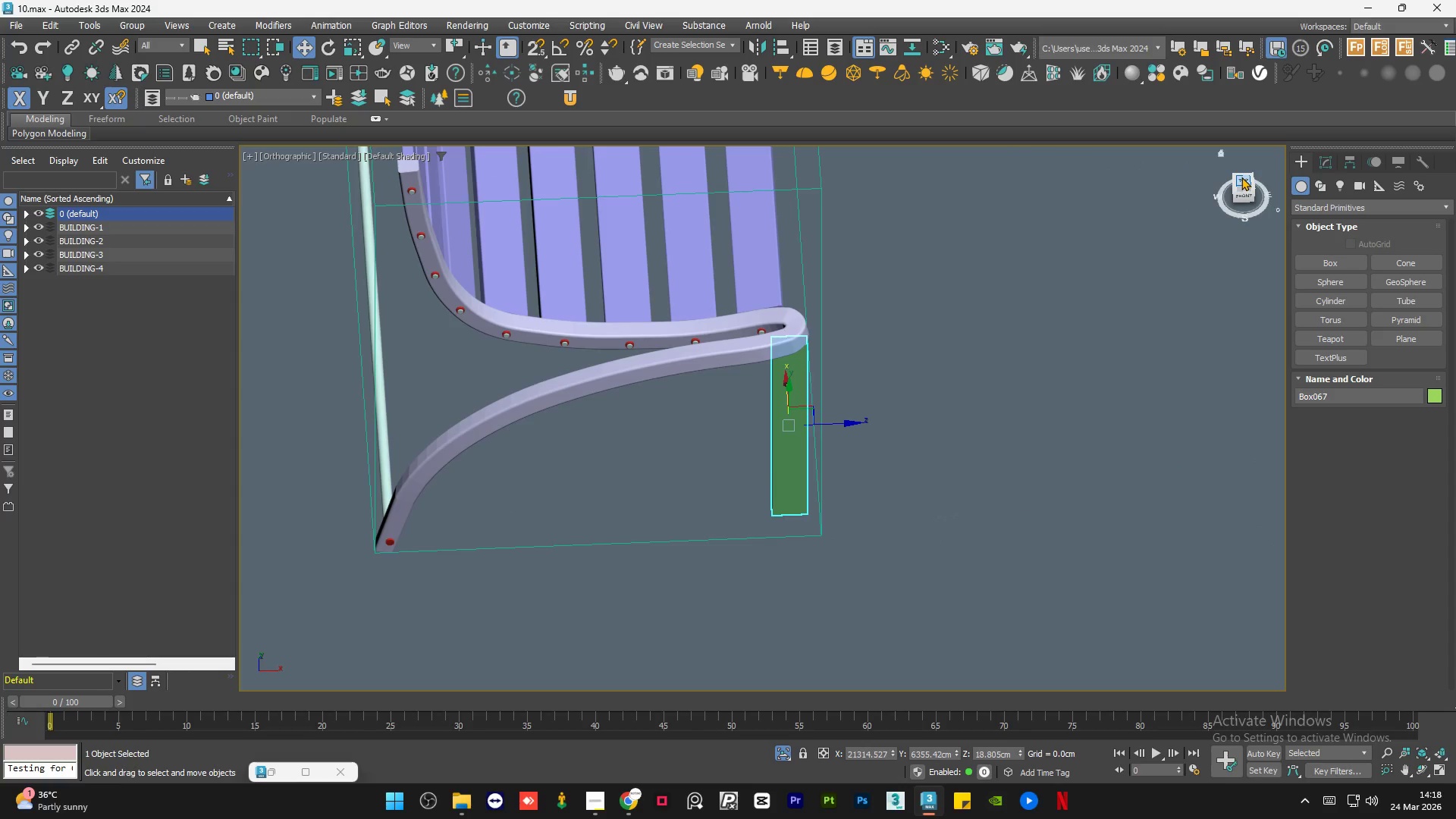 
left_click([1241, 177])
 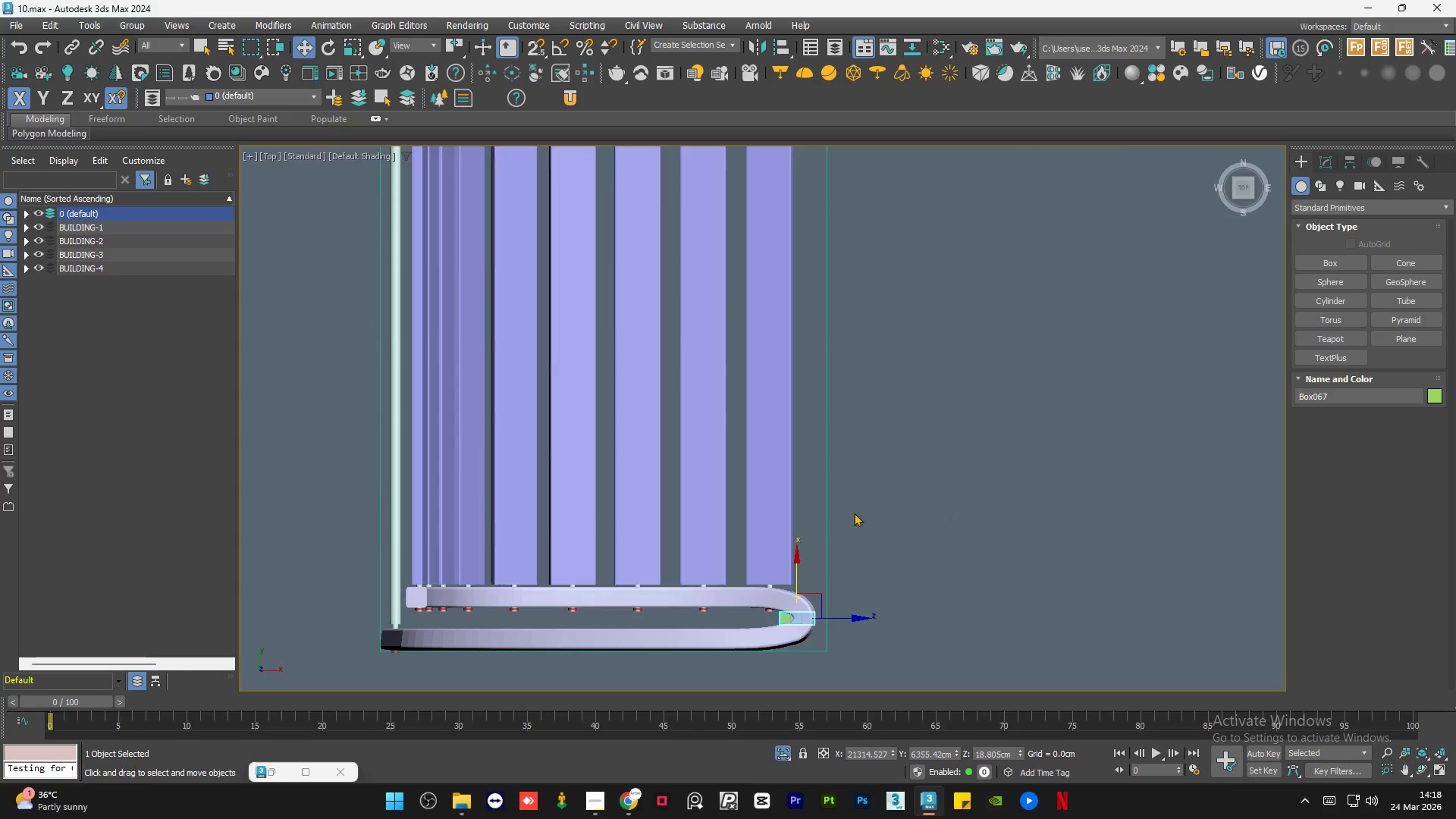 
scroll: coordinate [783, 635], scroll_direction: up, amount: 3.0
 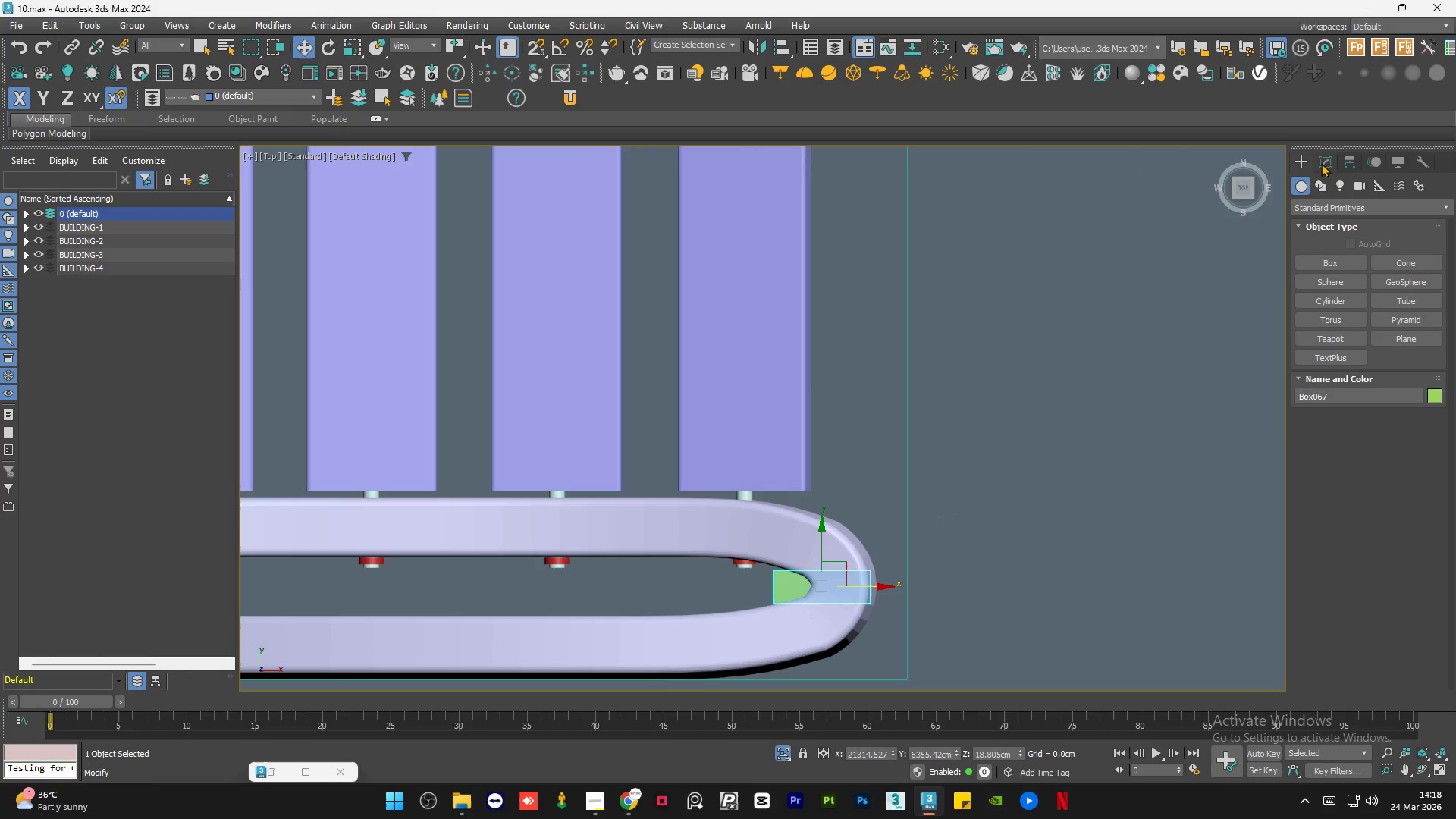 
left_click([1242, 202])
 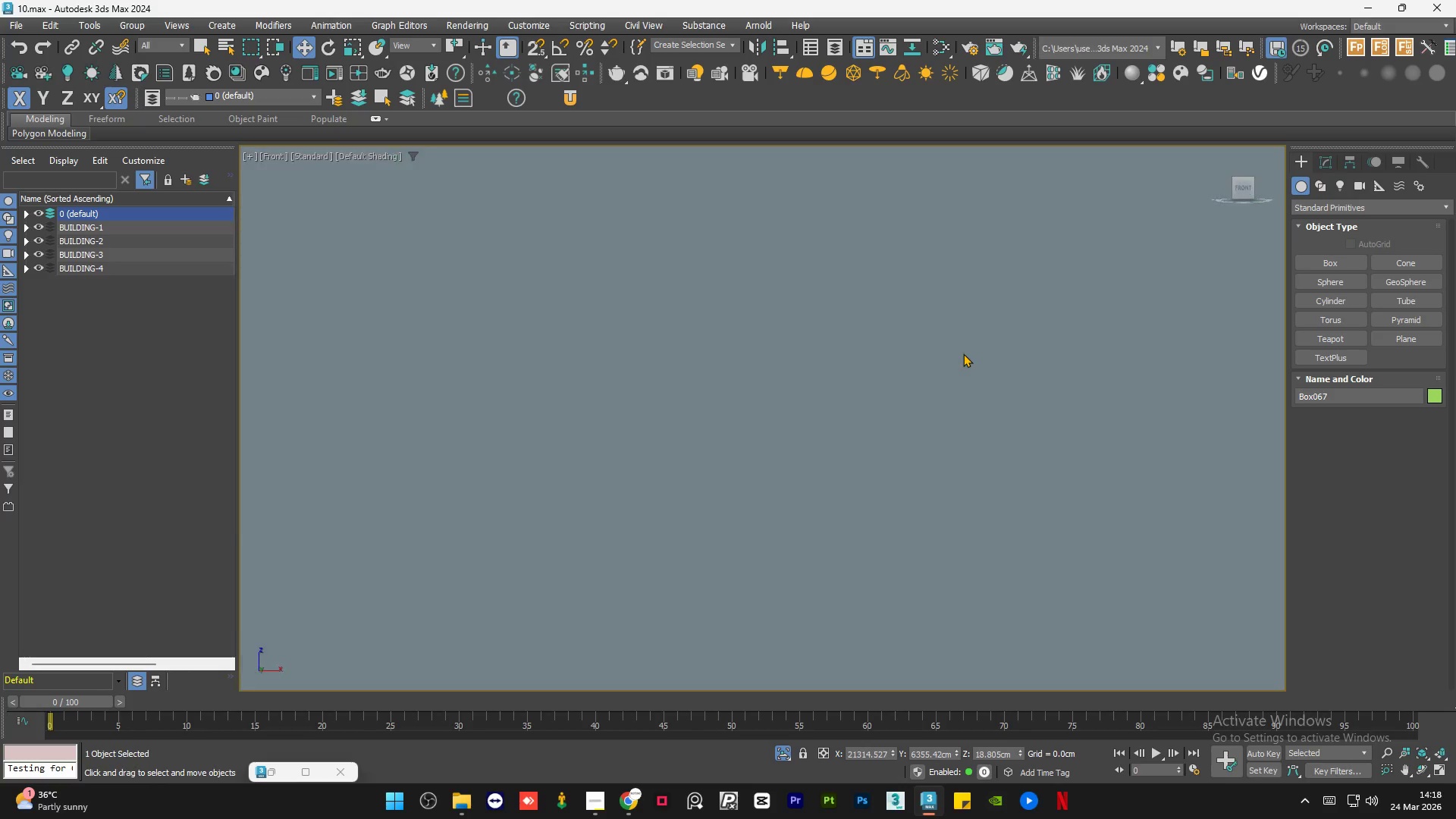 
key(Z)
 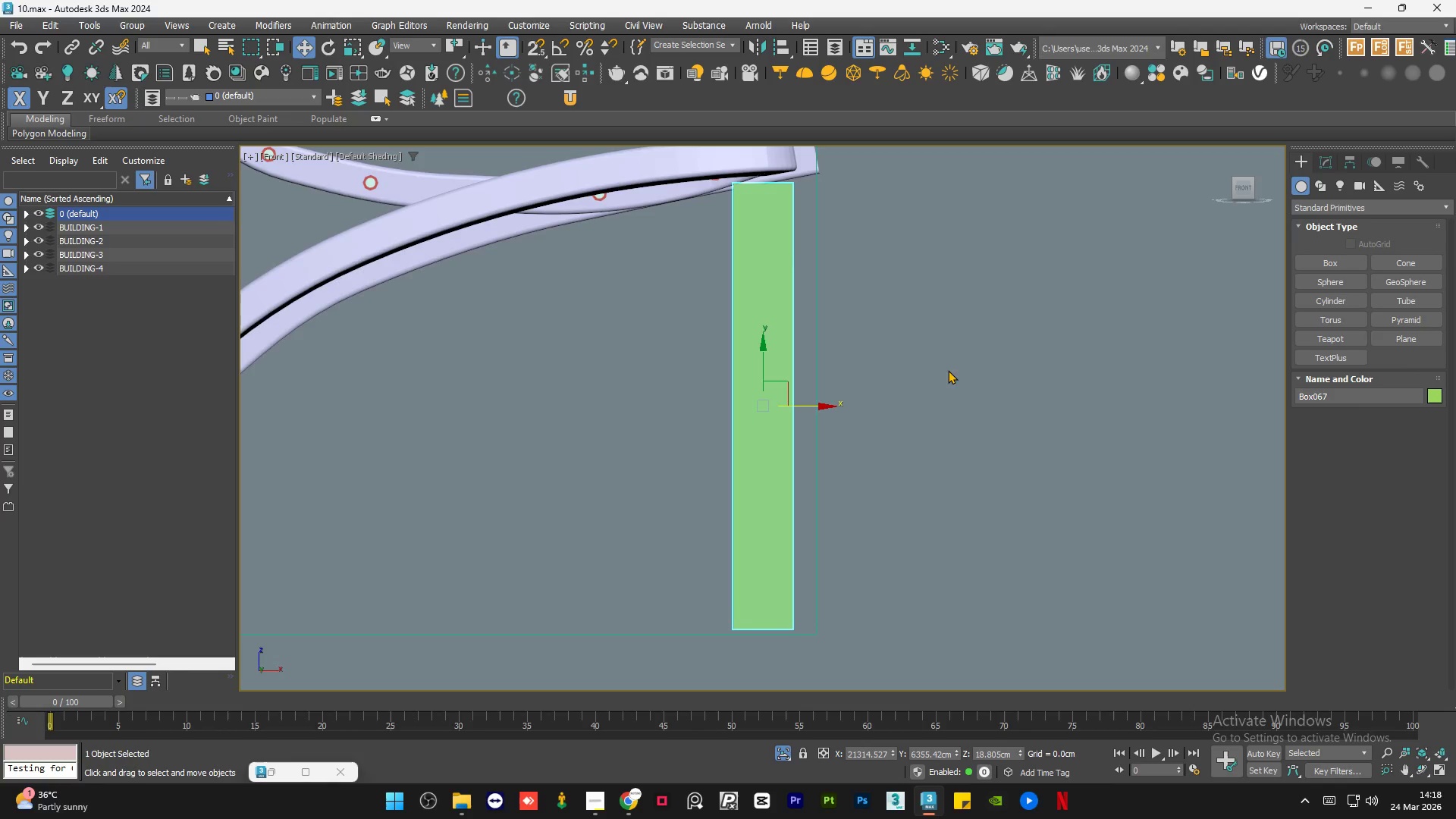 
scroll: coordinate [830, 446], scroll_direction: down, amount: 1.0
 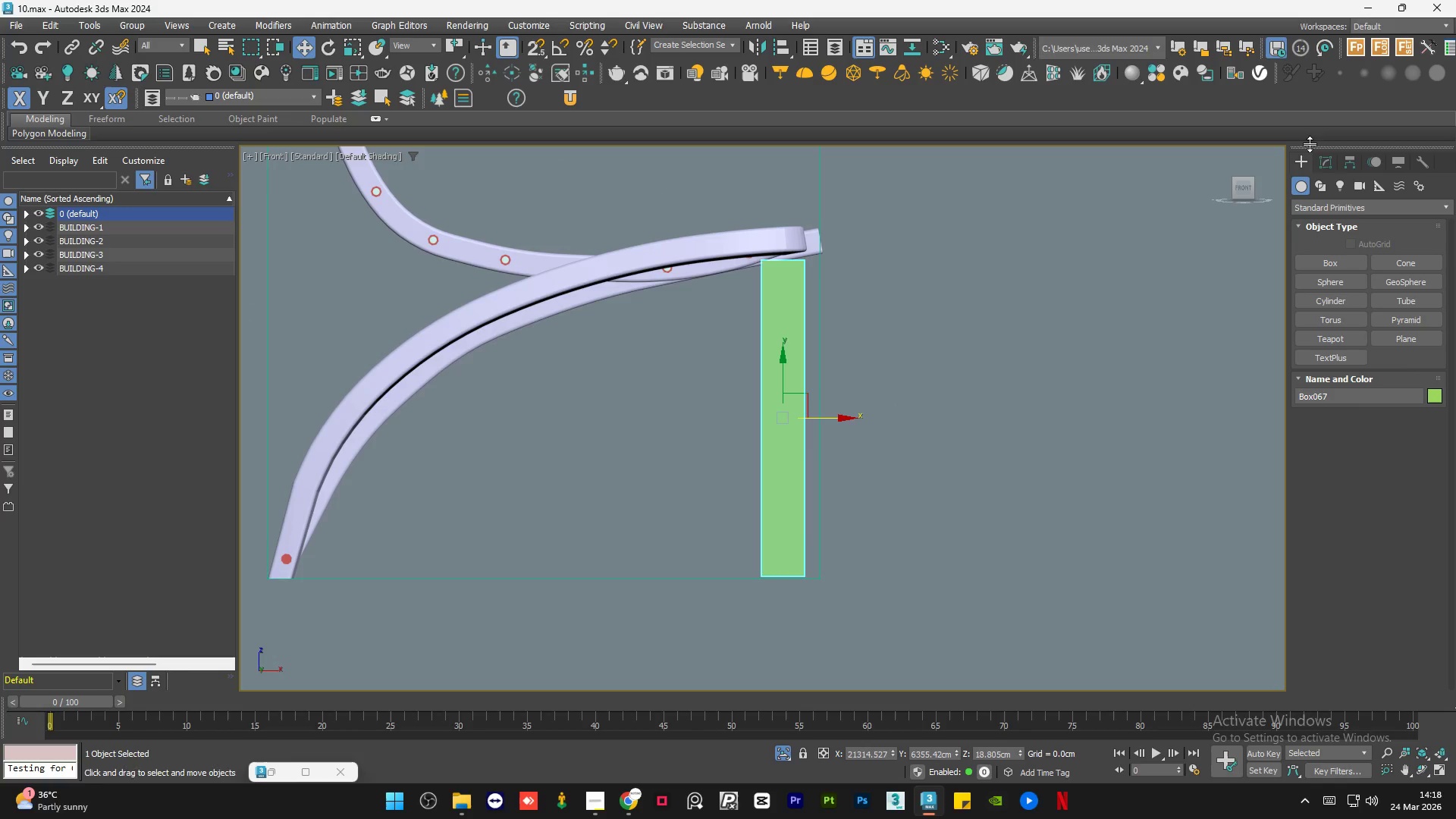 
left_click([1322, 165])
 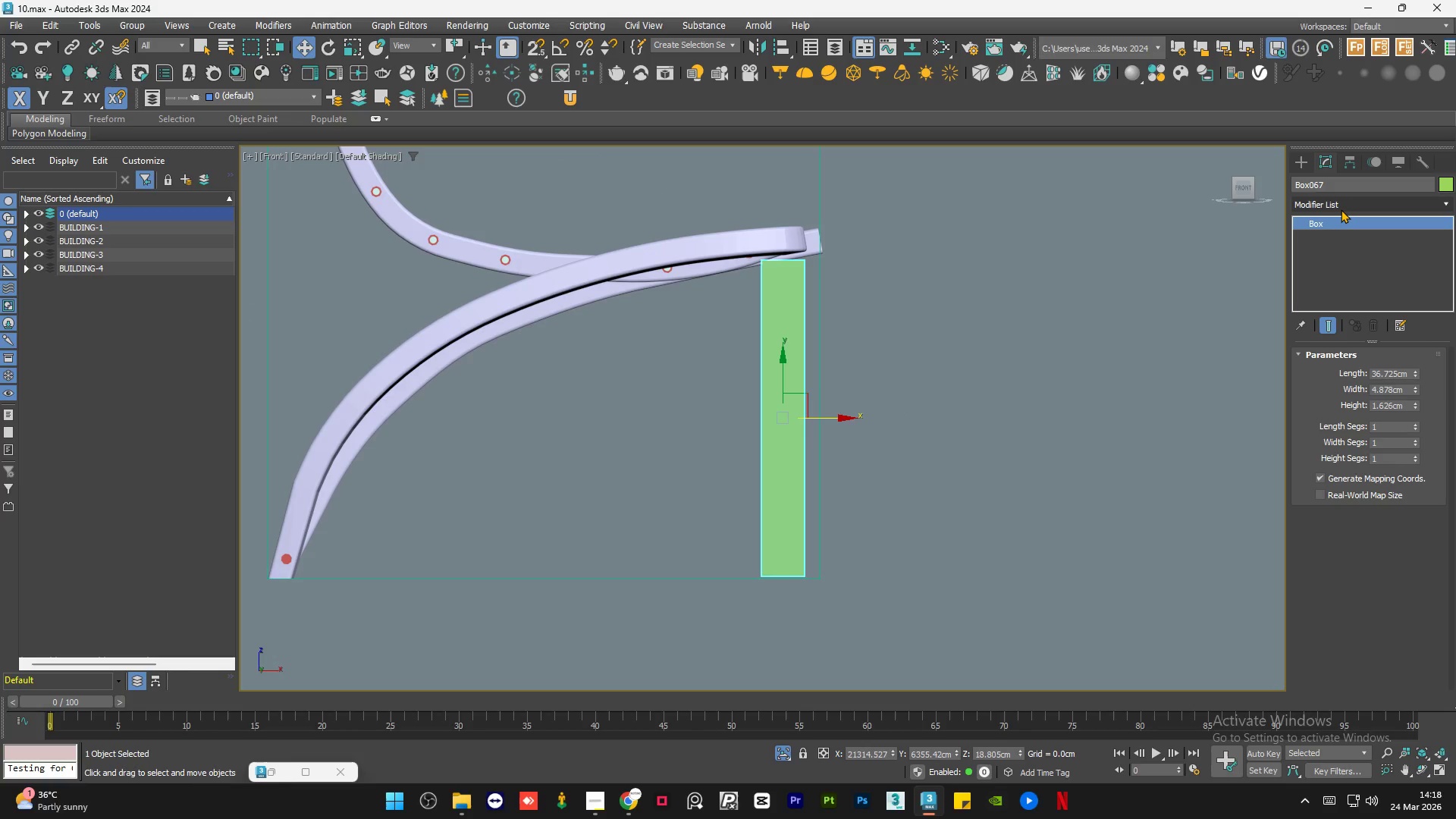 
left_click([1341, 209])
 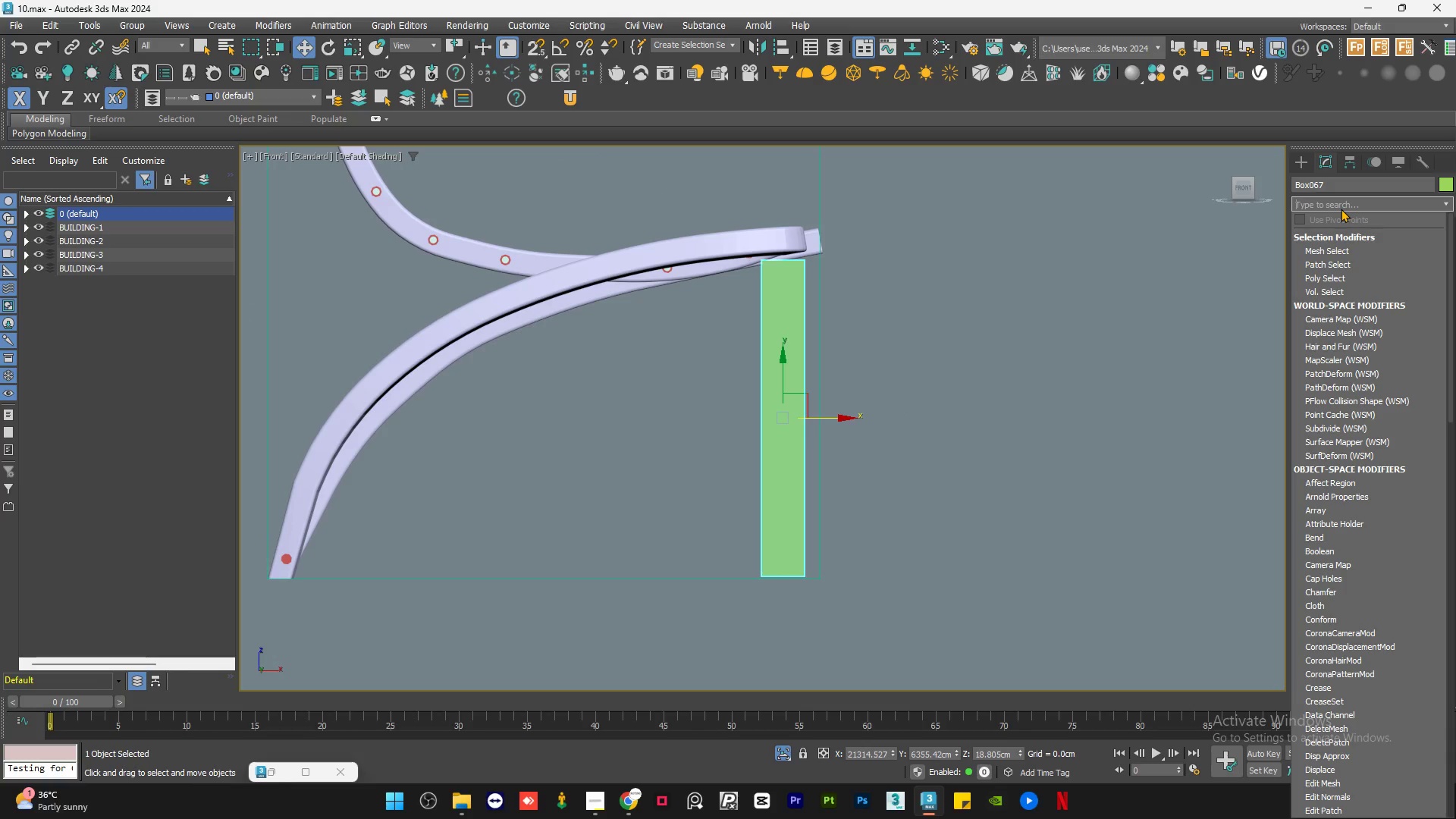 
type(ed)
 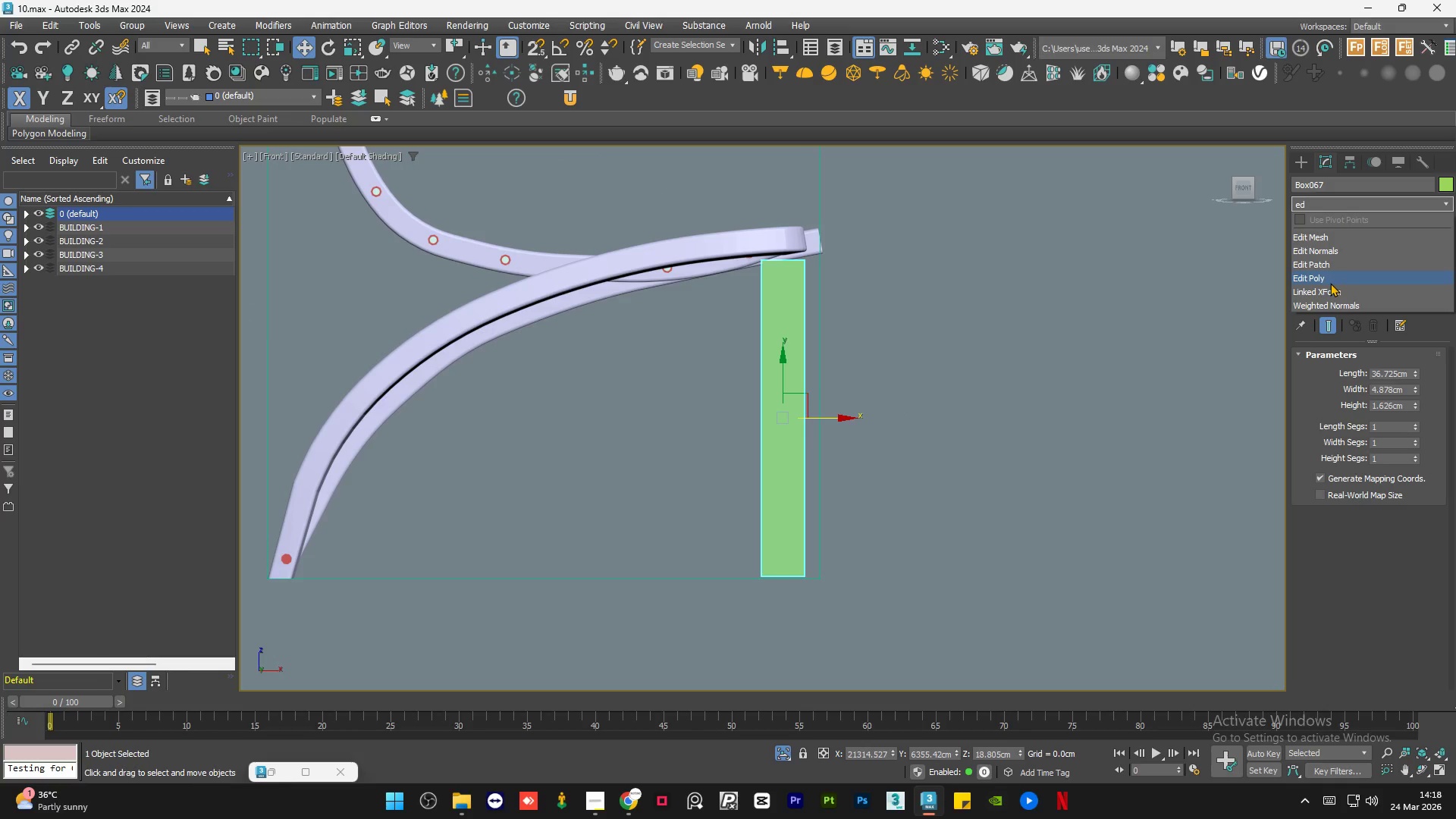 
left_click([1331, 282])
 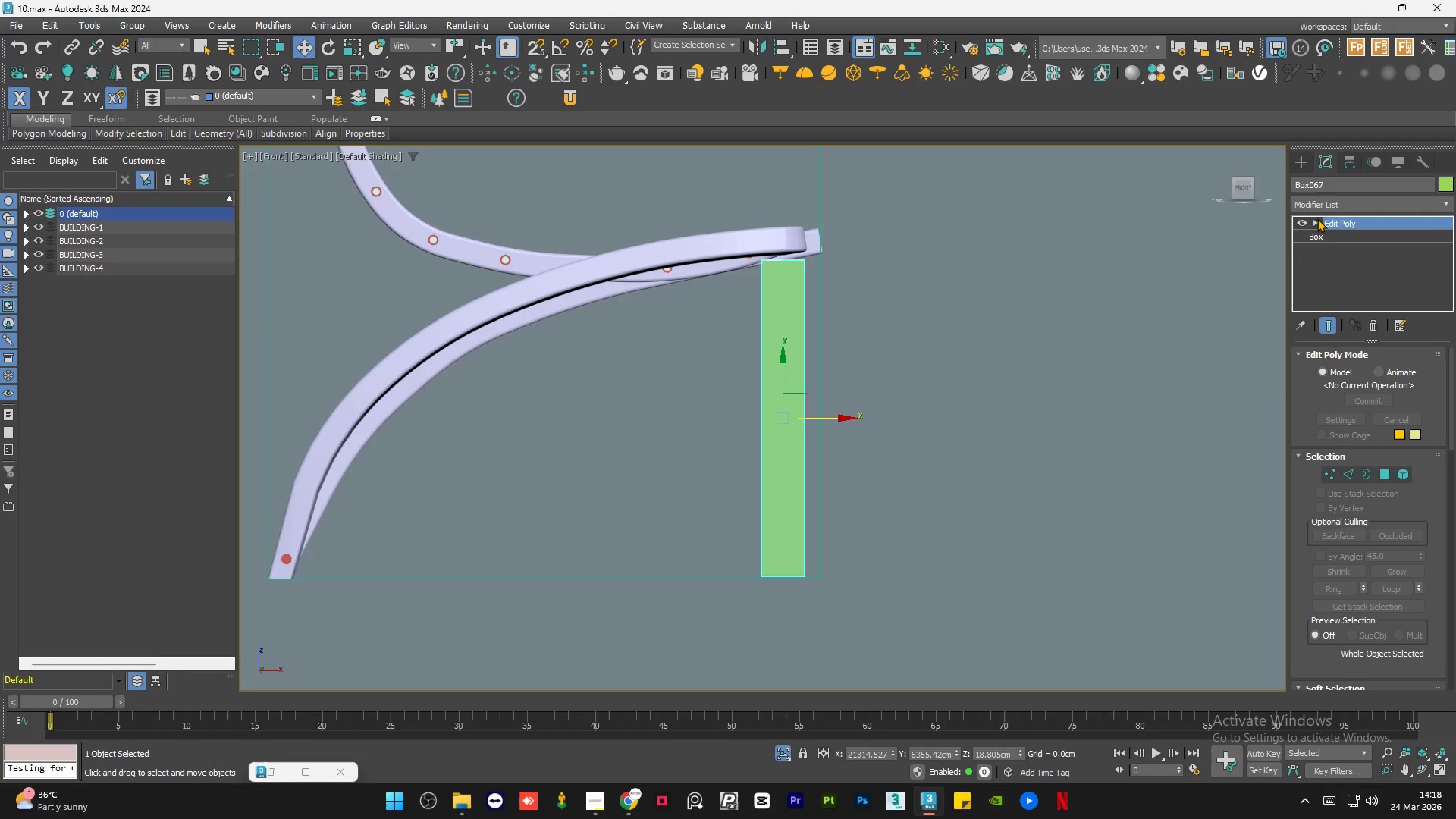 
left_click([1312, 221])
 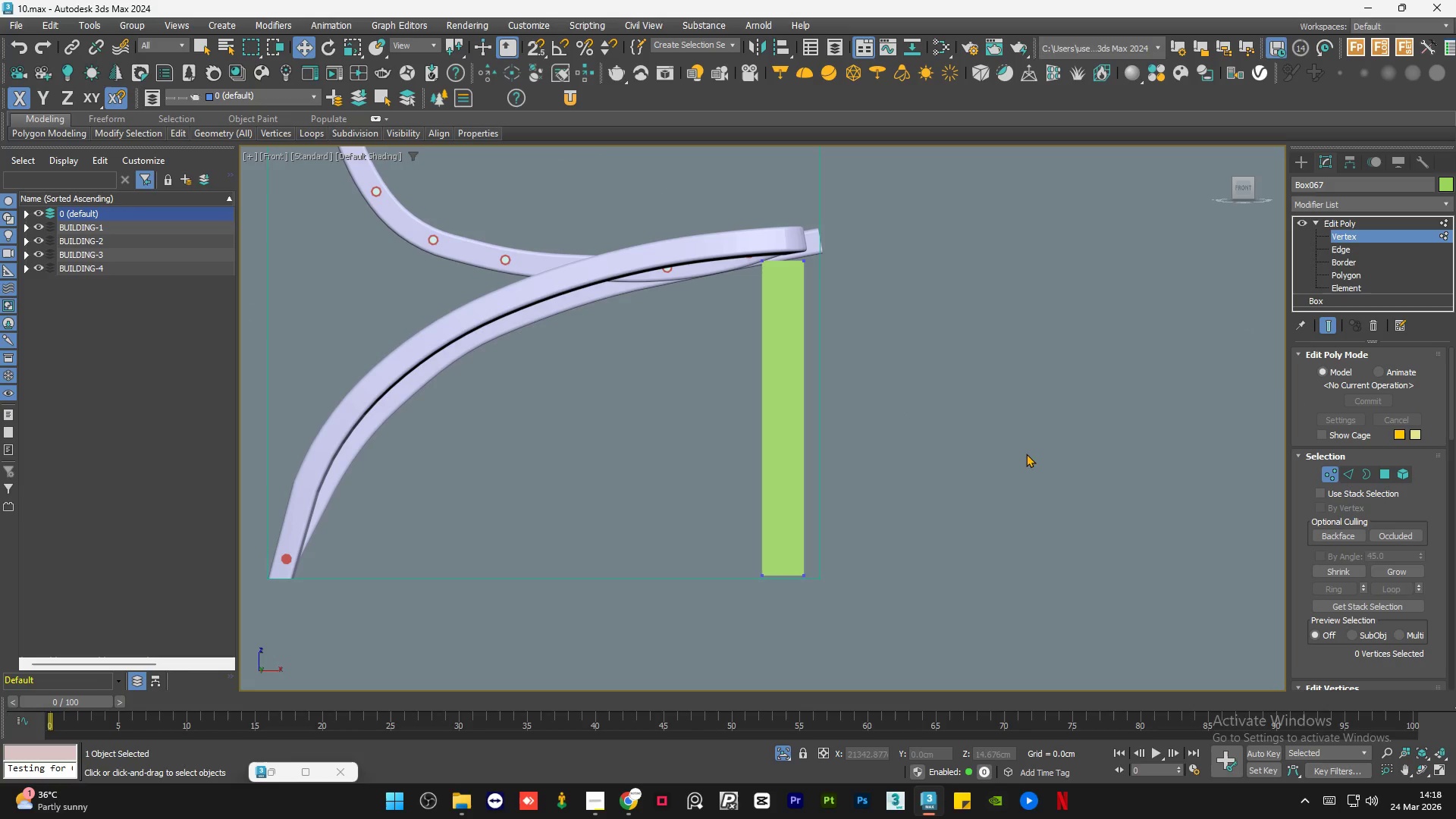 
left_click_drag(start_coordinate=[944, 532], to_coordinate=[673, 602])
 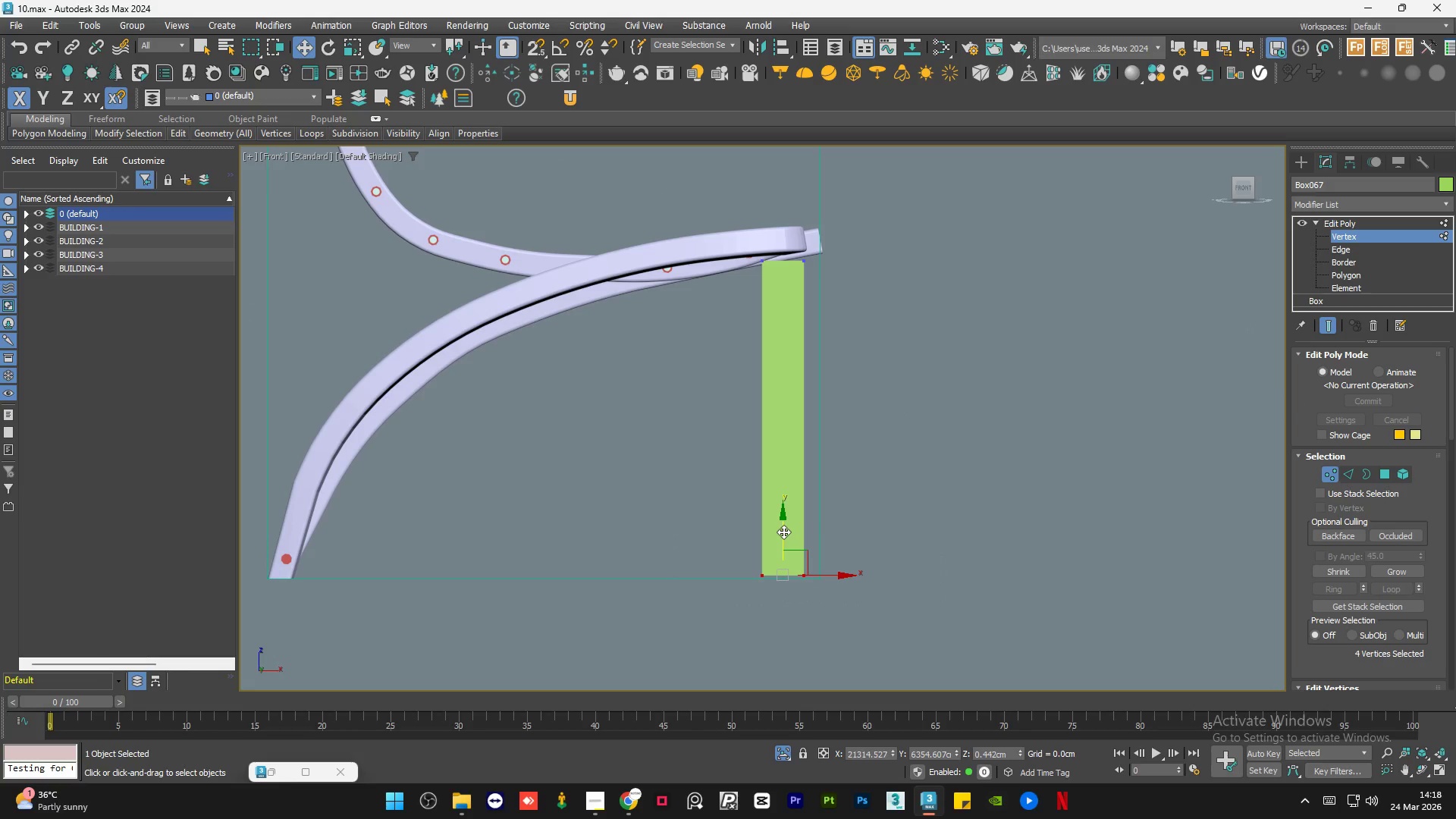 
key(S)
 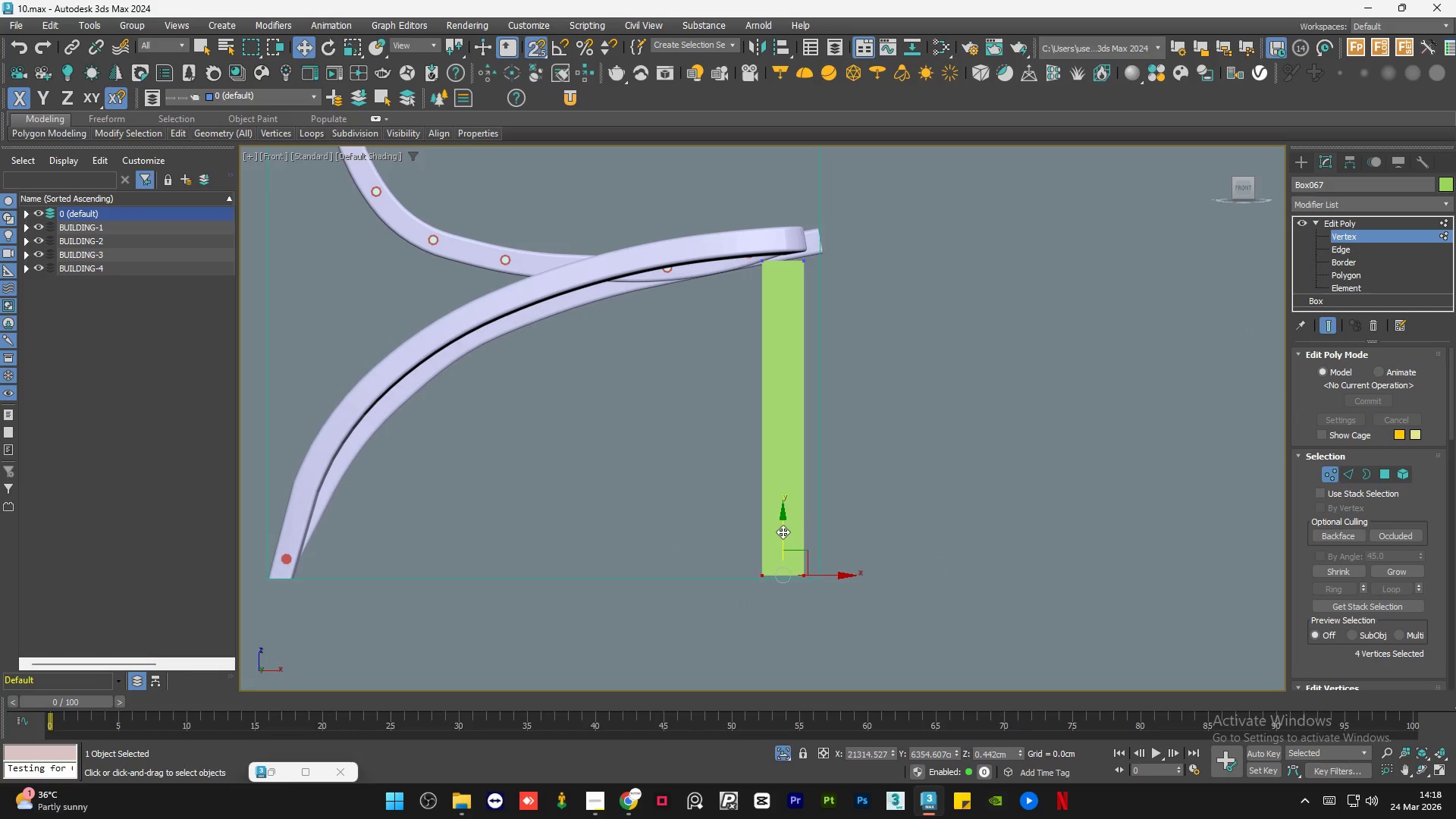 
left_click_drag(start_coordinate=[783, 532], to_coordinate=[826, 576])
 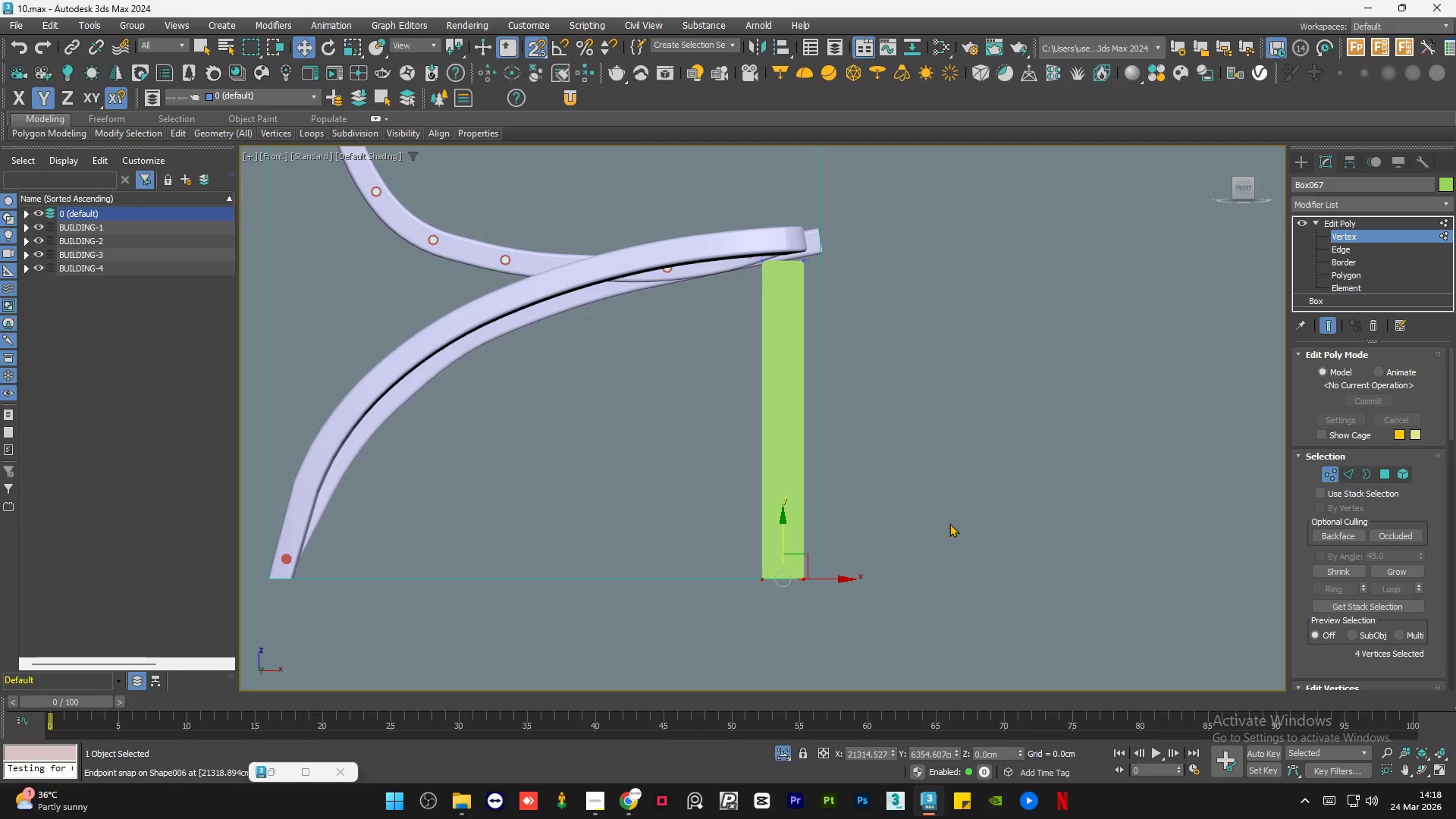 
left_click([976, 508])
 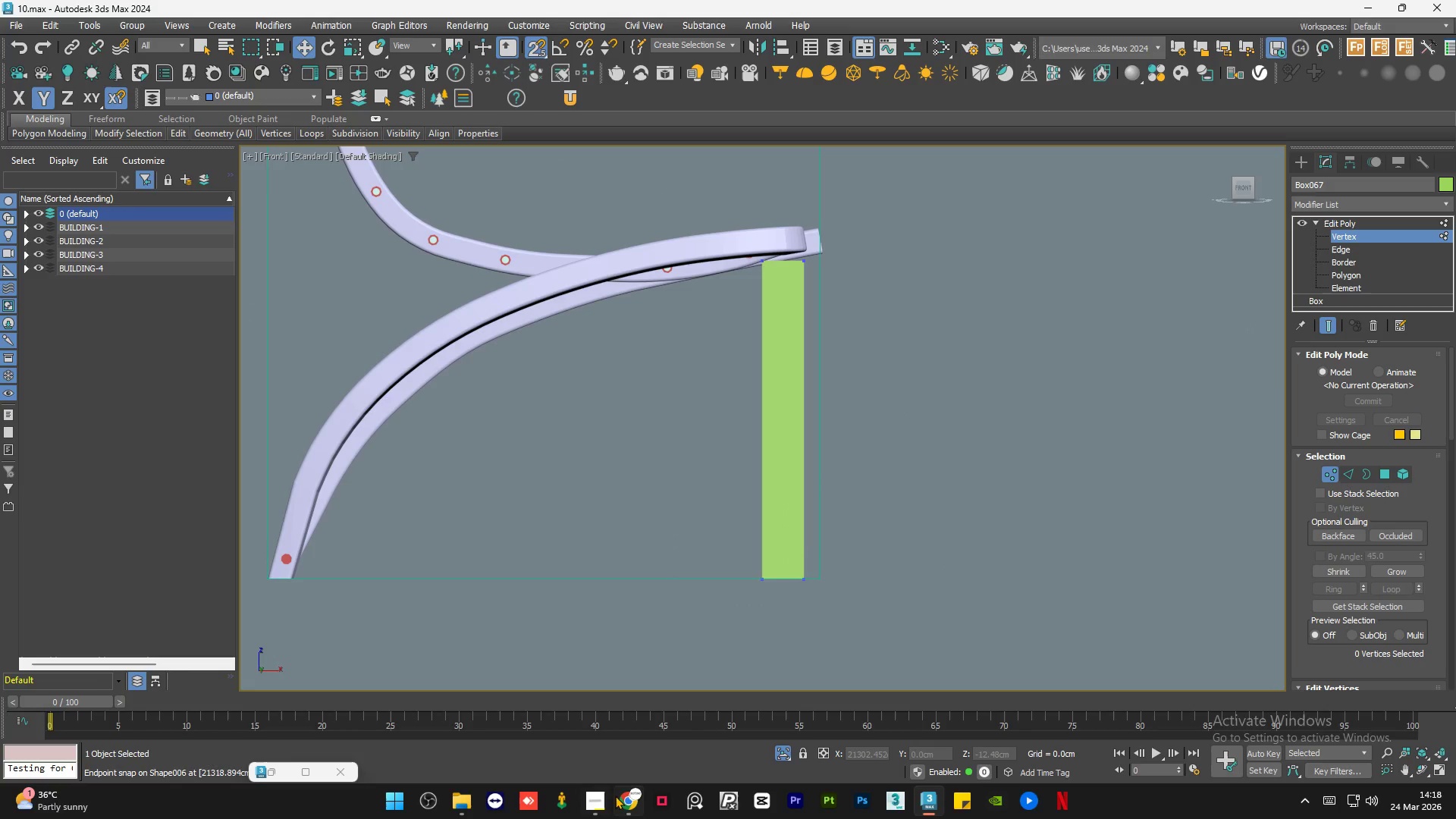 
left_click([619, 795])
 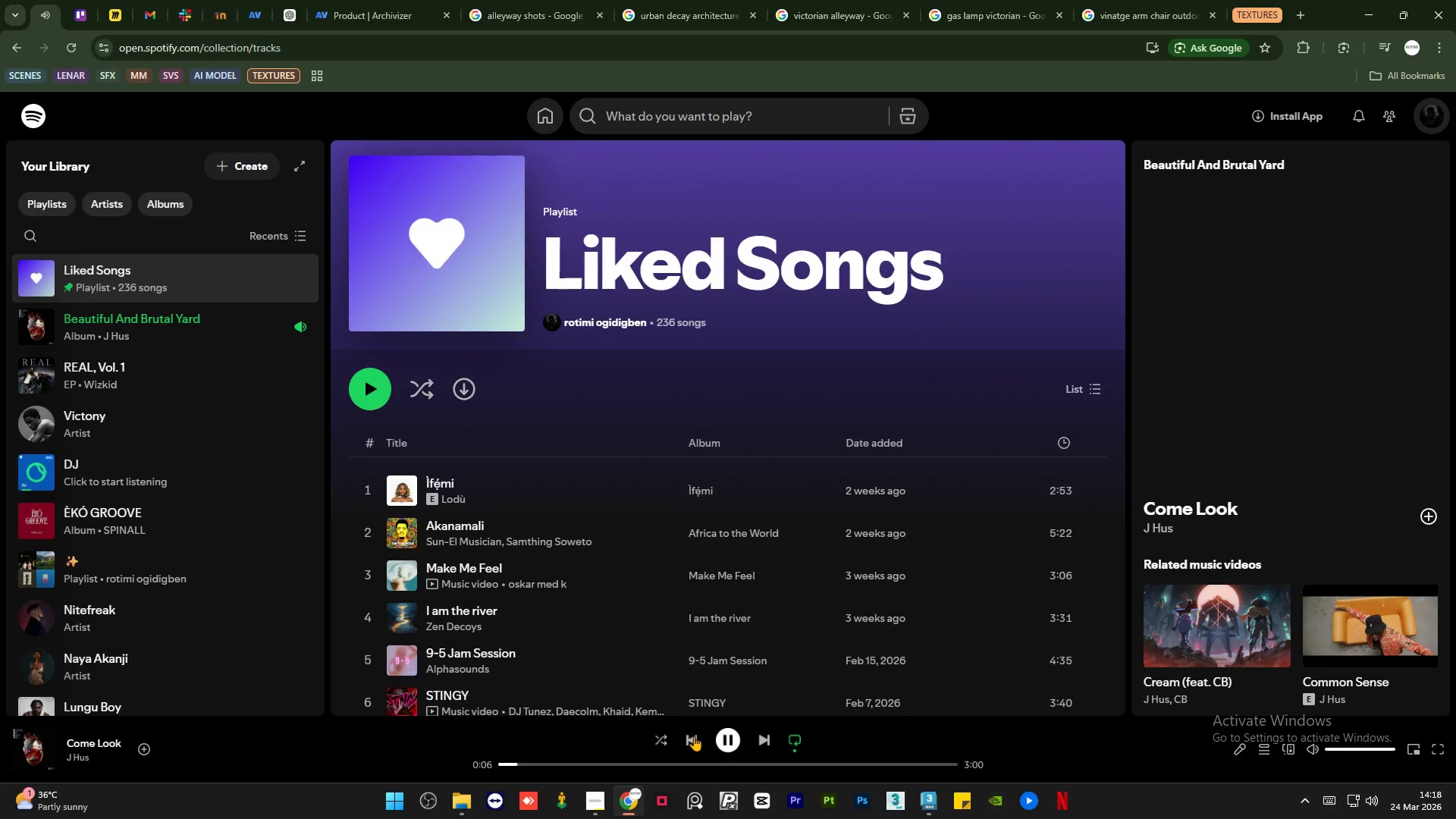 
double_click([694, 736])
 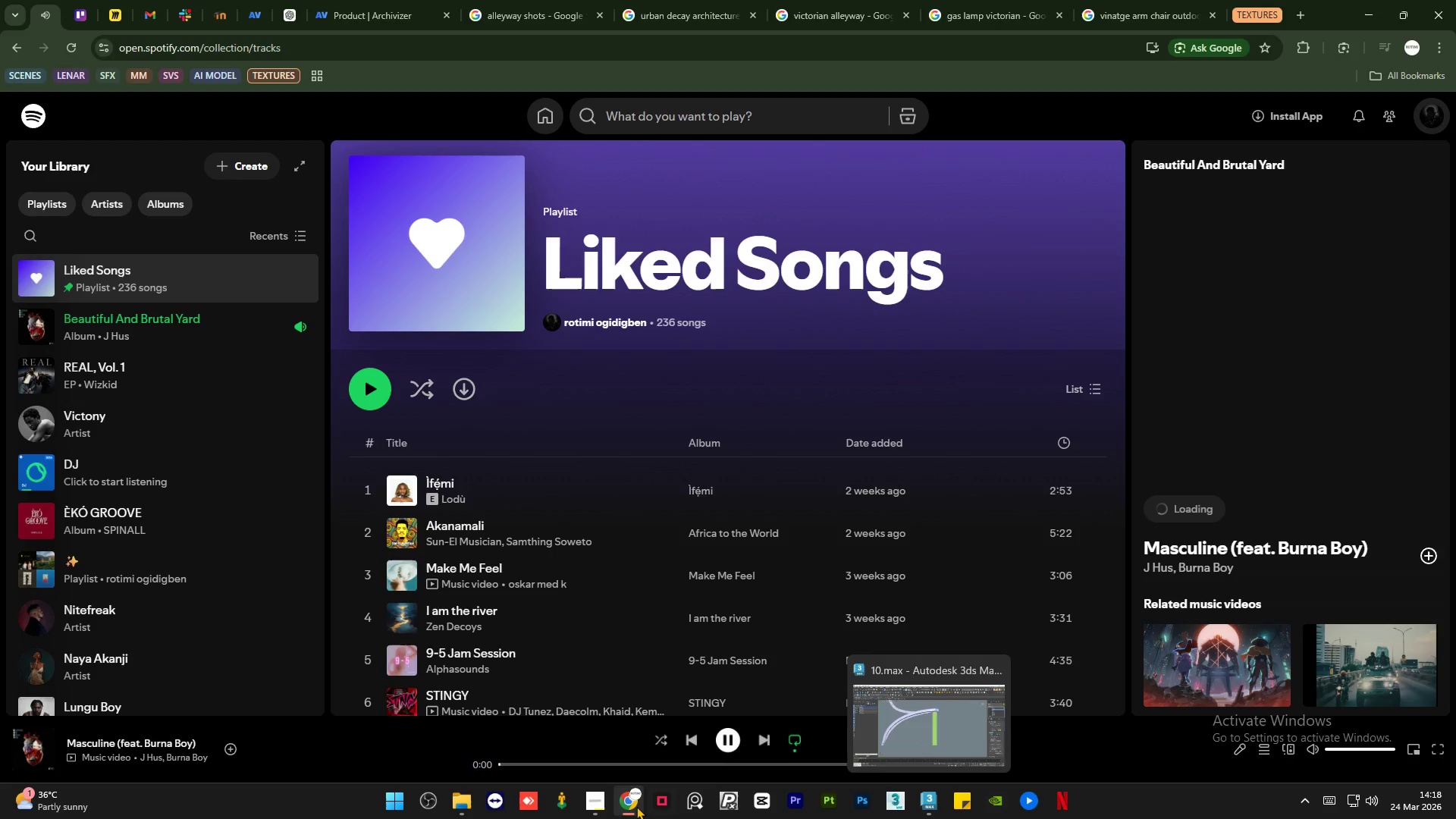 
left_click([593, 799])